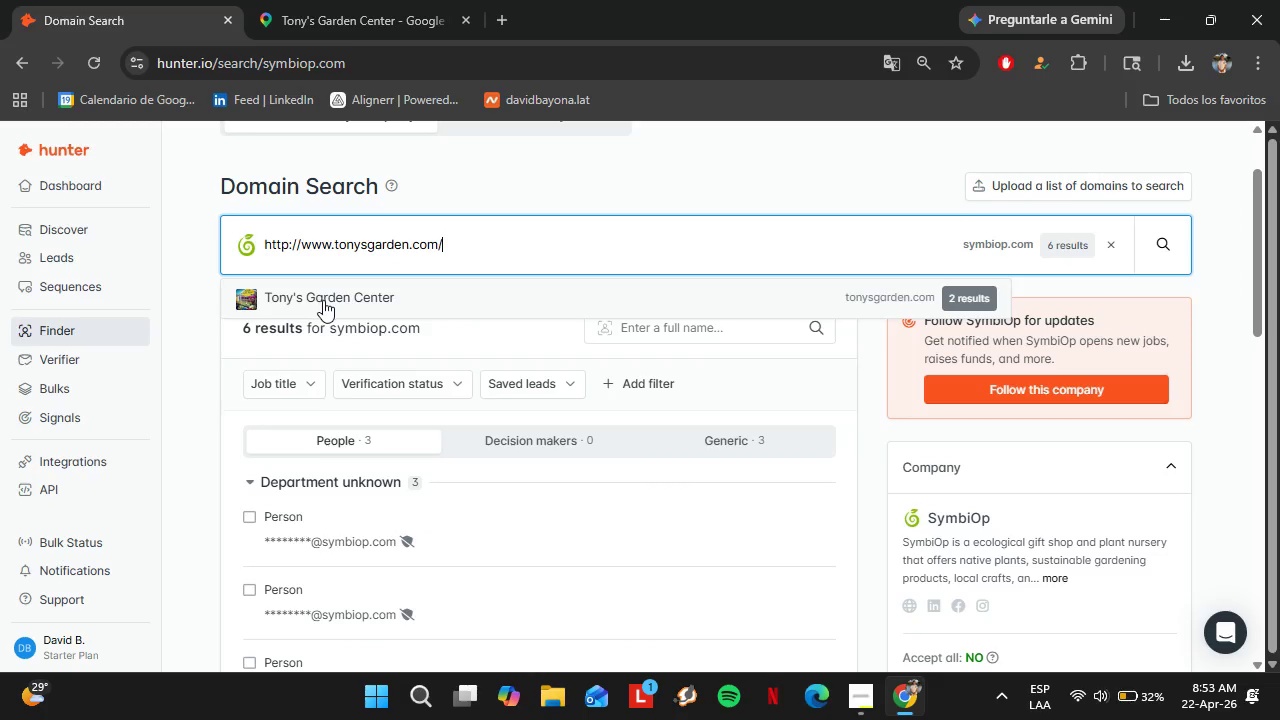 
left_click([323, 300])
 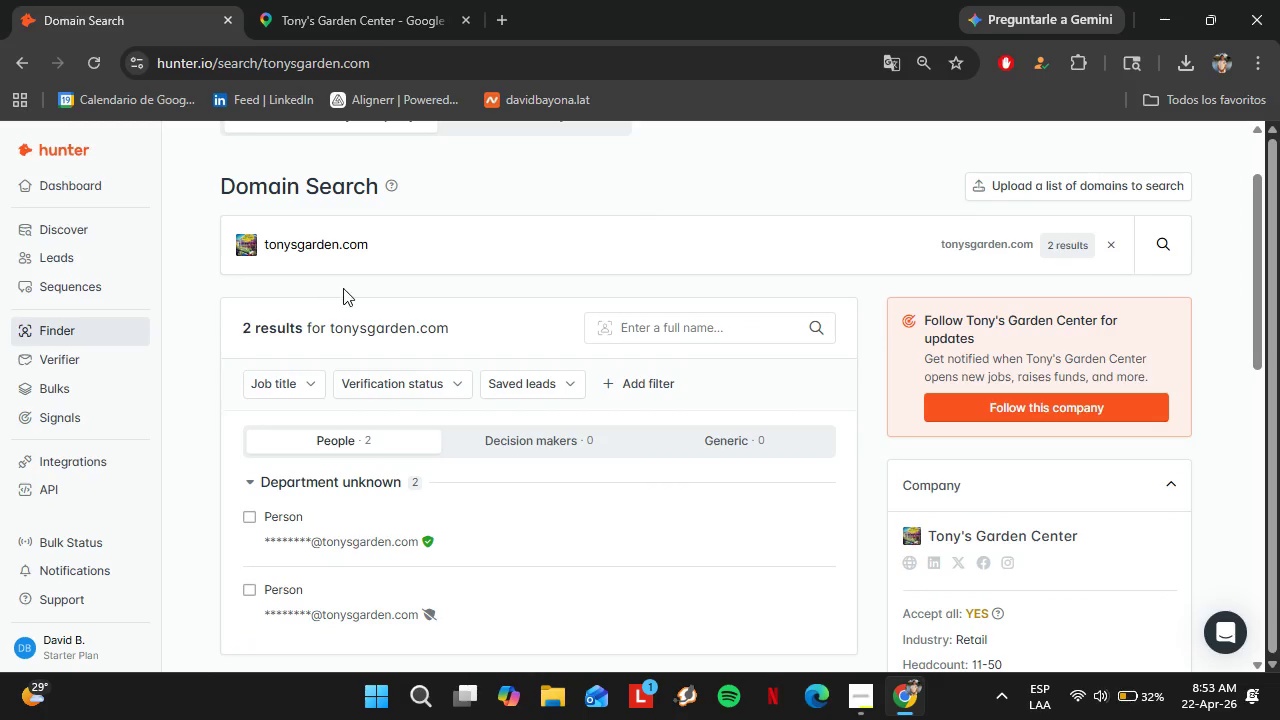 
scroll: coordinate [351, 291], scroll_direction: up, amount: 1.0
 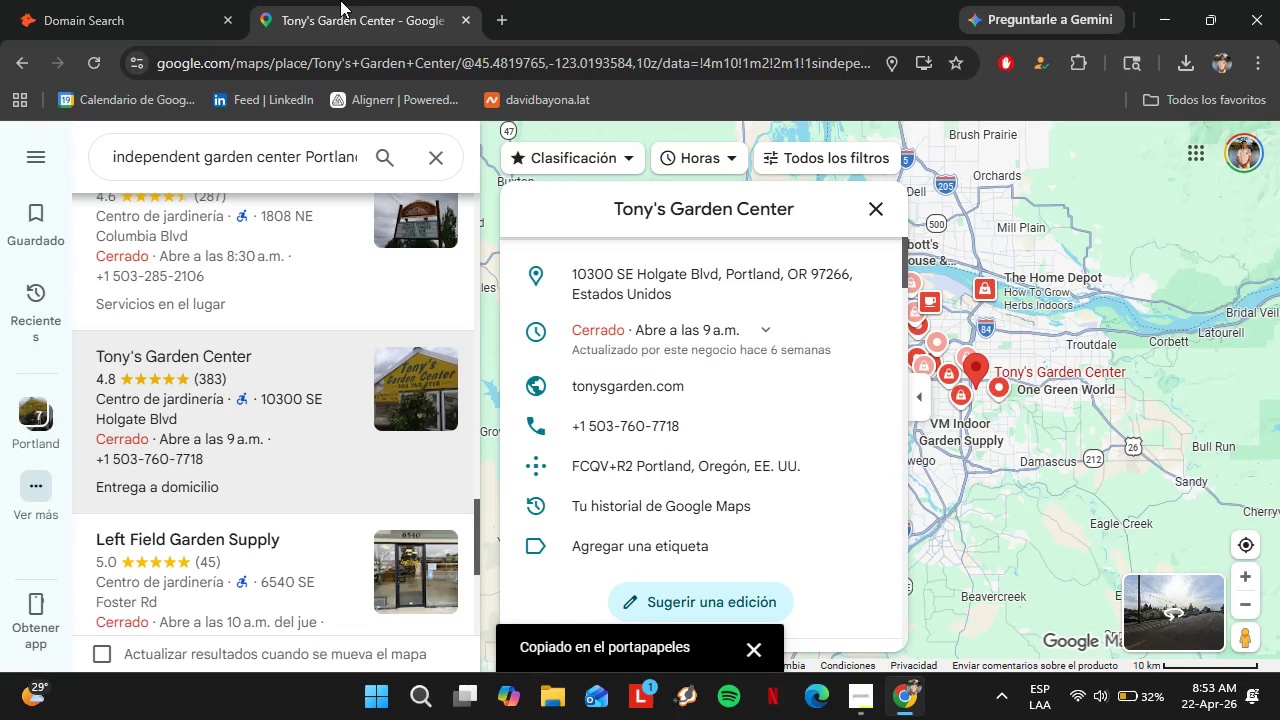 
scroll: coordinate [208, 473], scroll_direction: down, amount: 1.0
 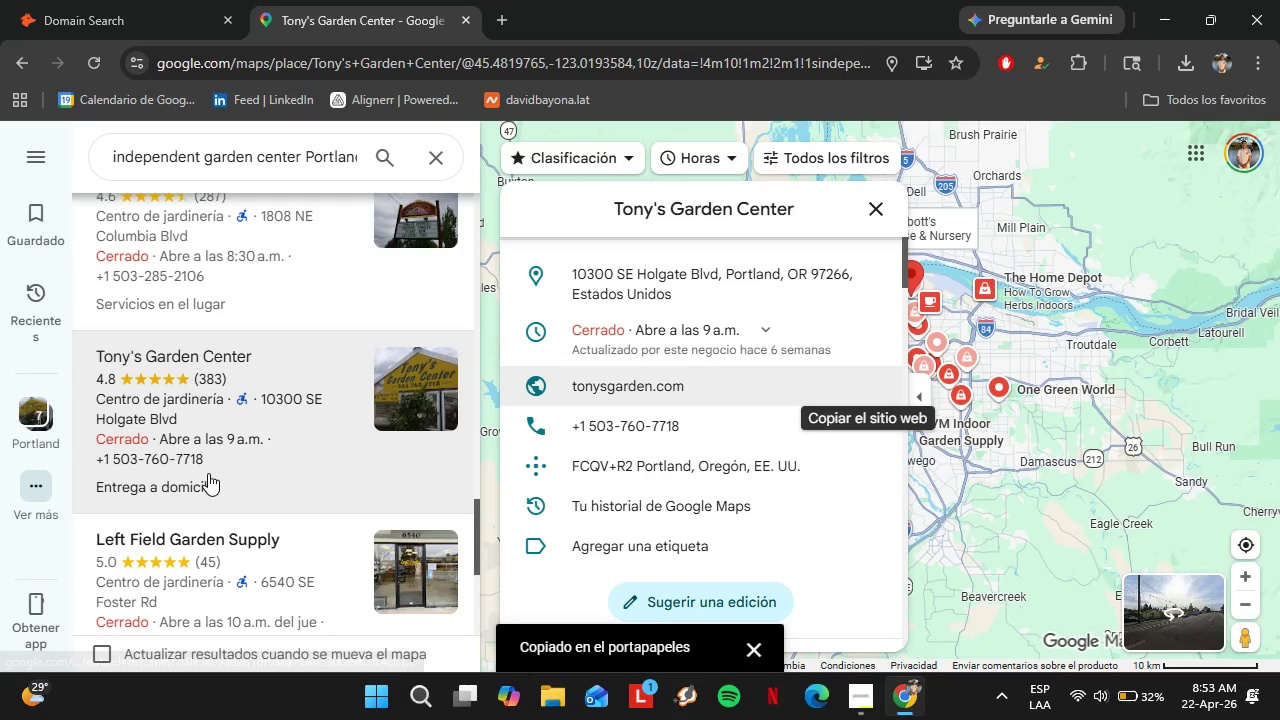 
left_click([249, 412])
 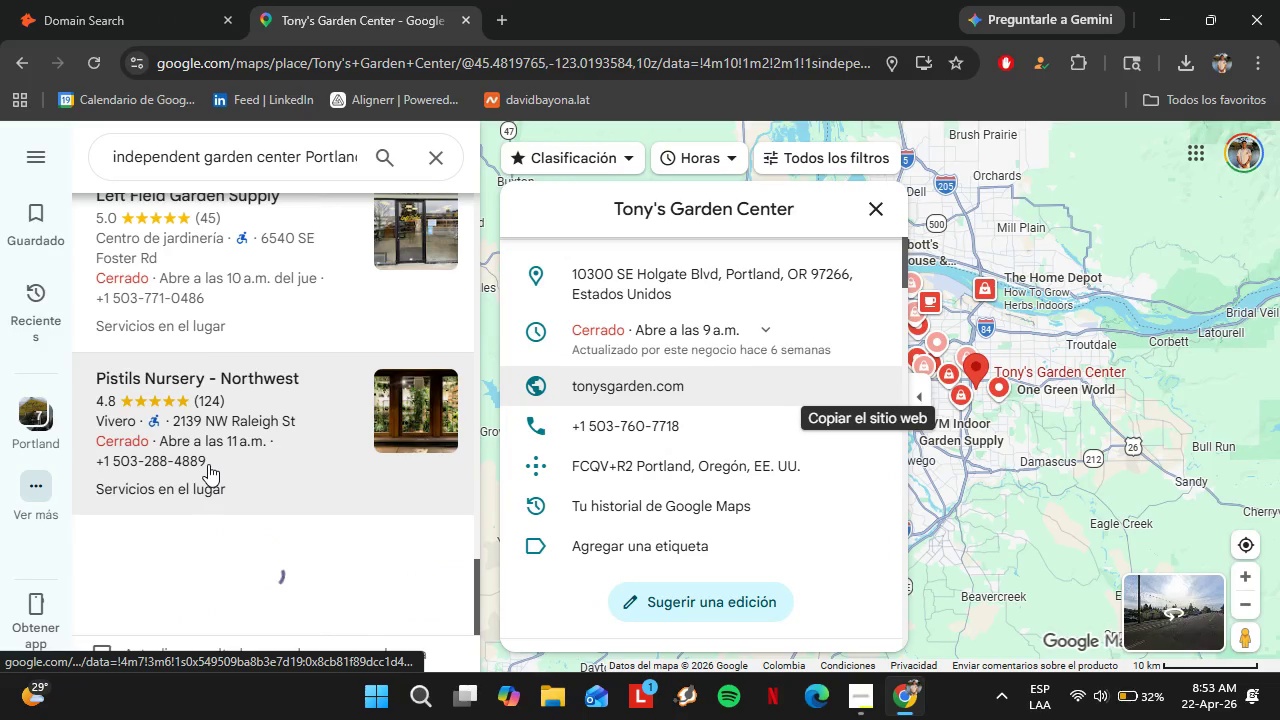 
scroll: coordinate [208, 471], scroll_direction: down, amount: 3.0
 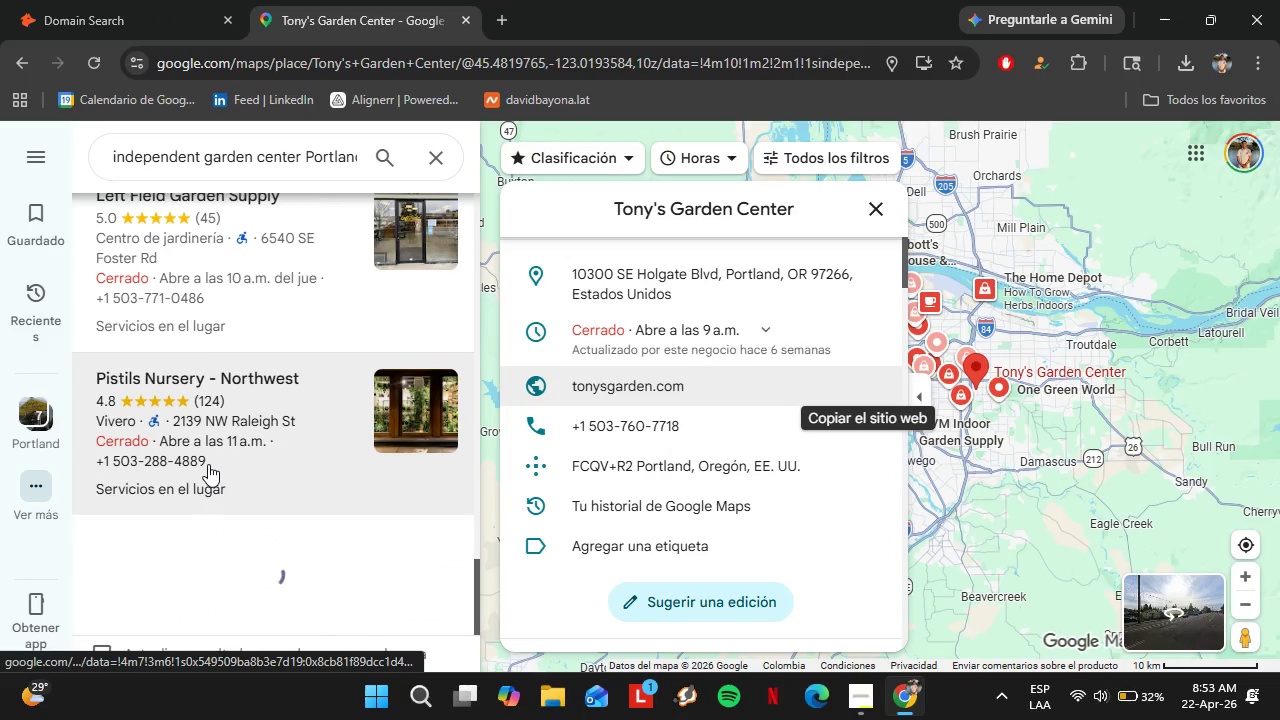 
mouse_move([269, 422])
 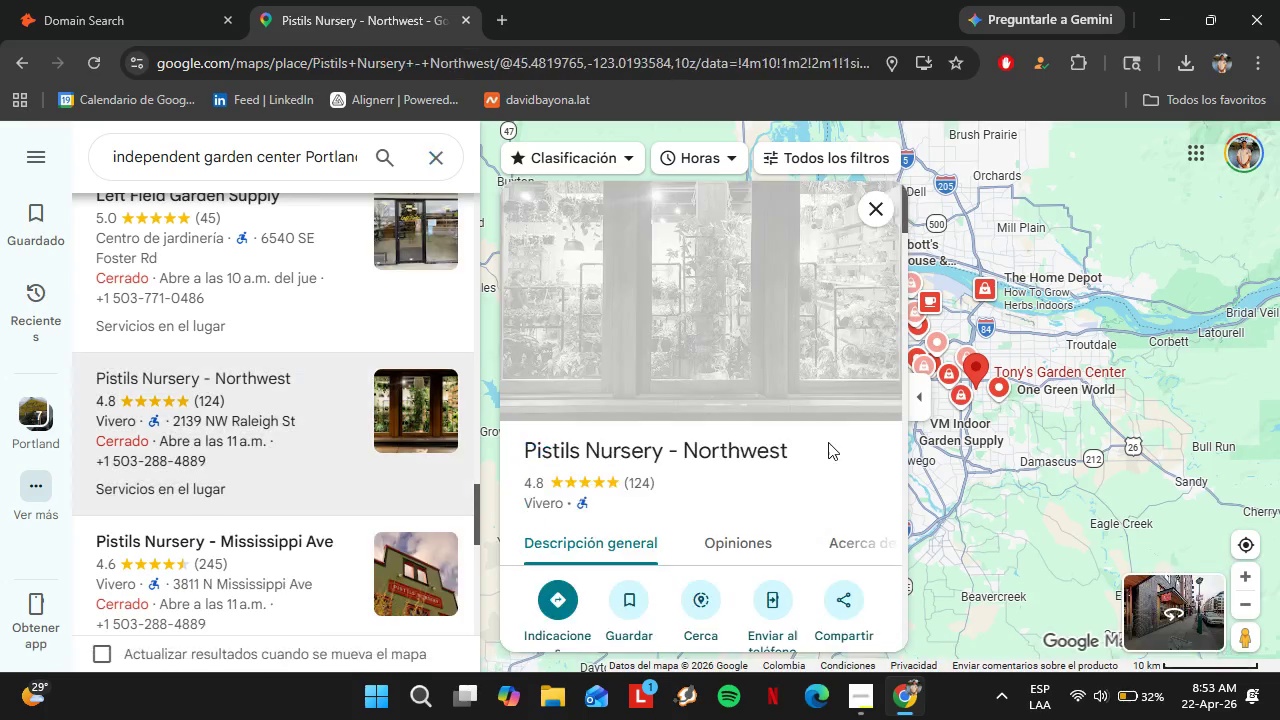 
scroll: coordinate [828, 442], scroll_direction: down, amount: 4.0
 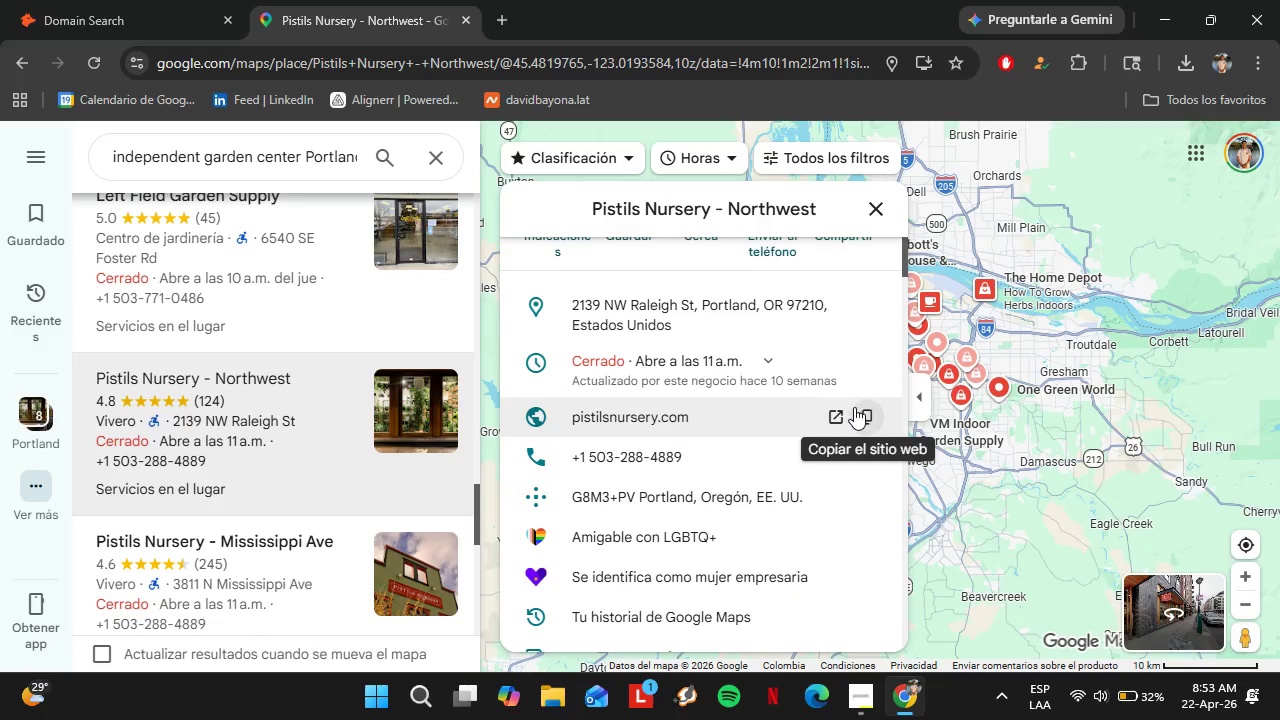 
left_click([856, 408])
 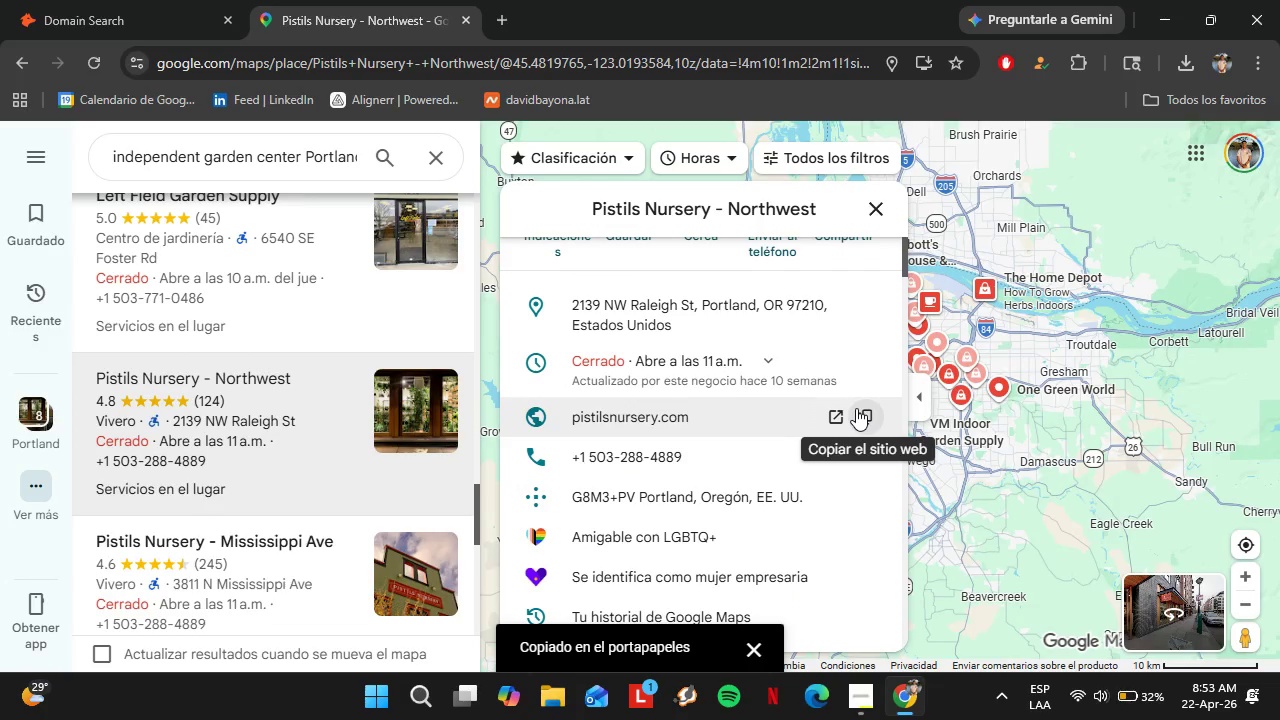 
wait(11.06)
 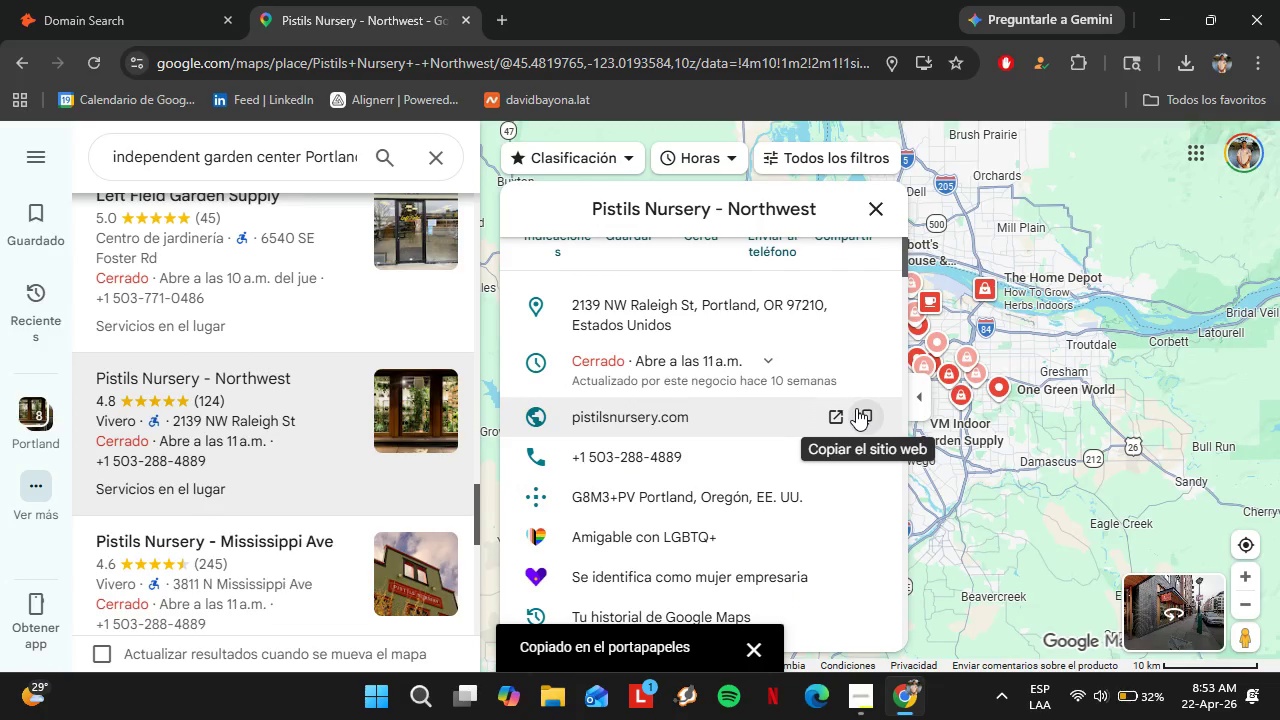 
left_click([869, 423])
 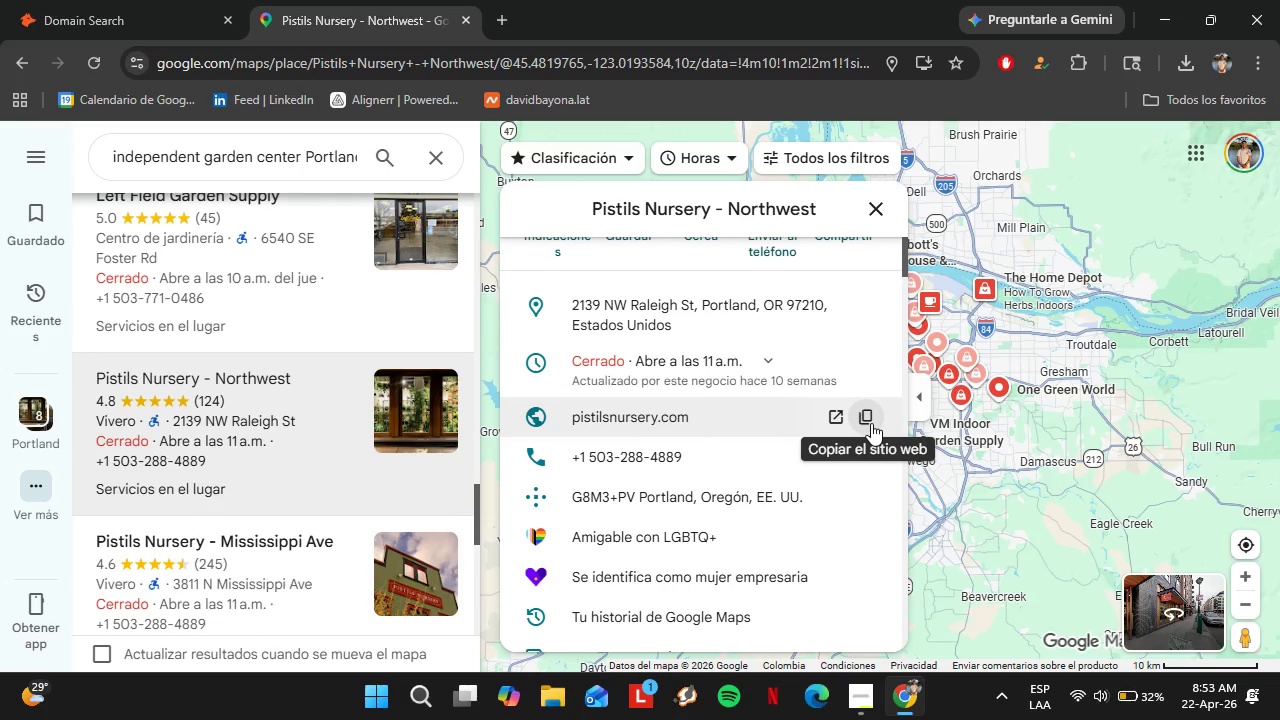 
left_click([123, 0])
 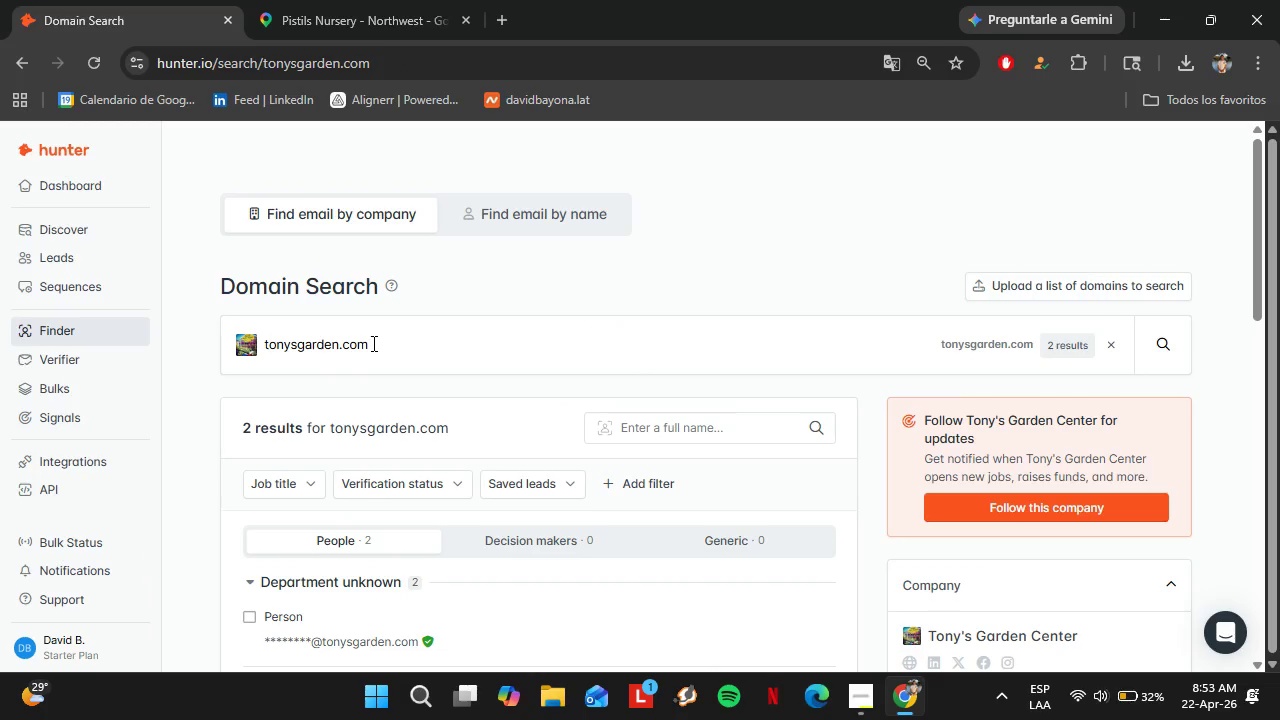 
double_click([375, 343])
 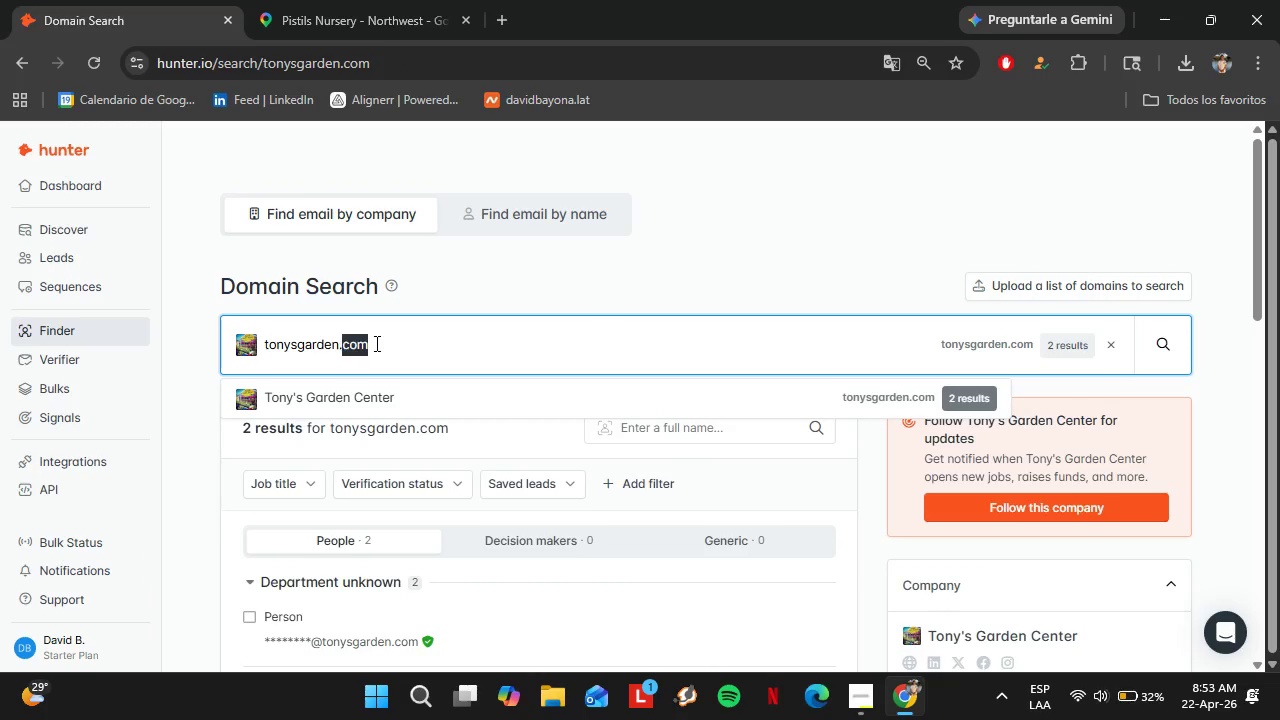 
triple_click([375, 343])
 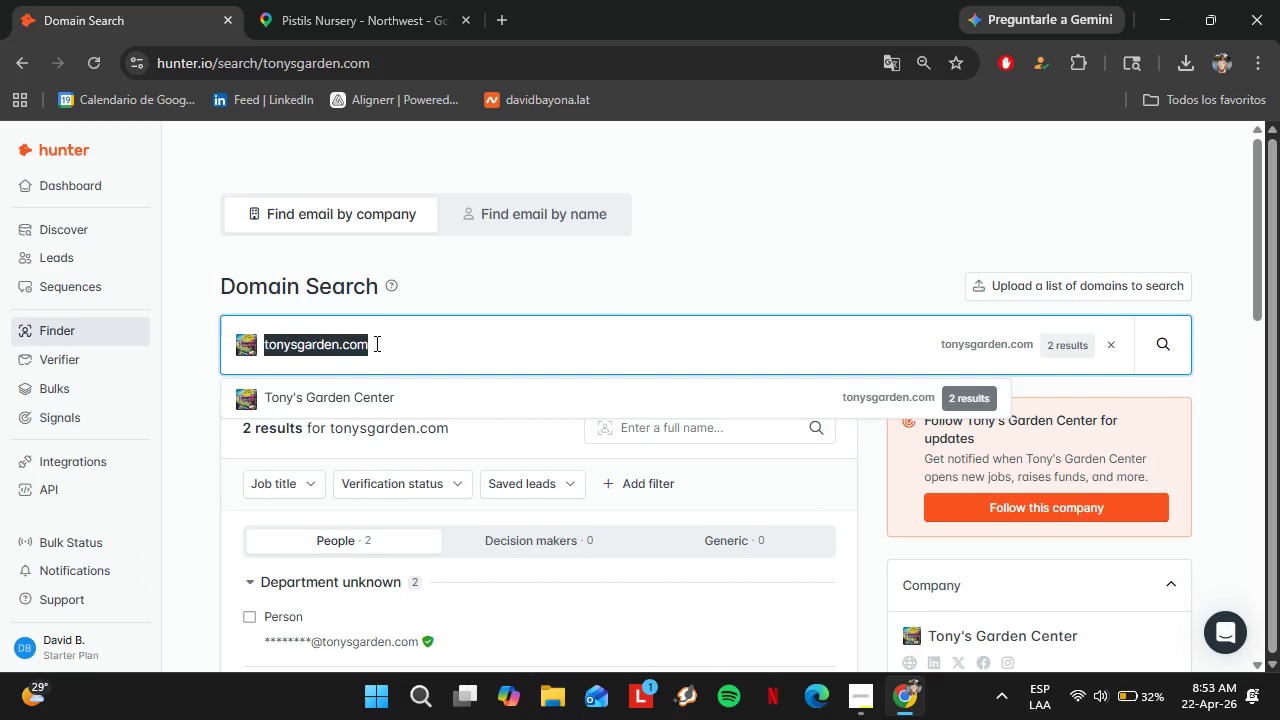 
triple_click([375, 343])
 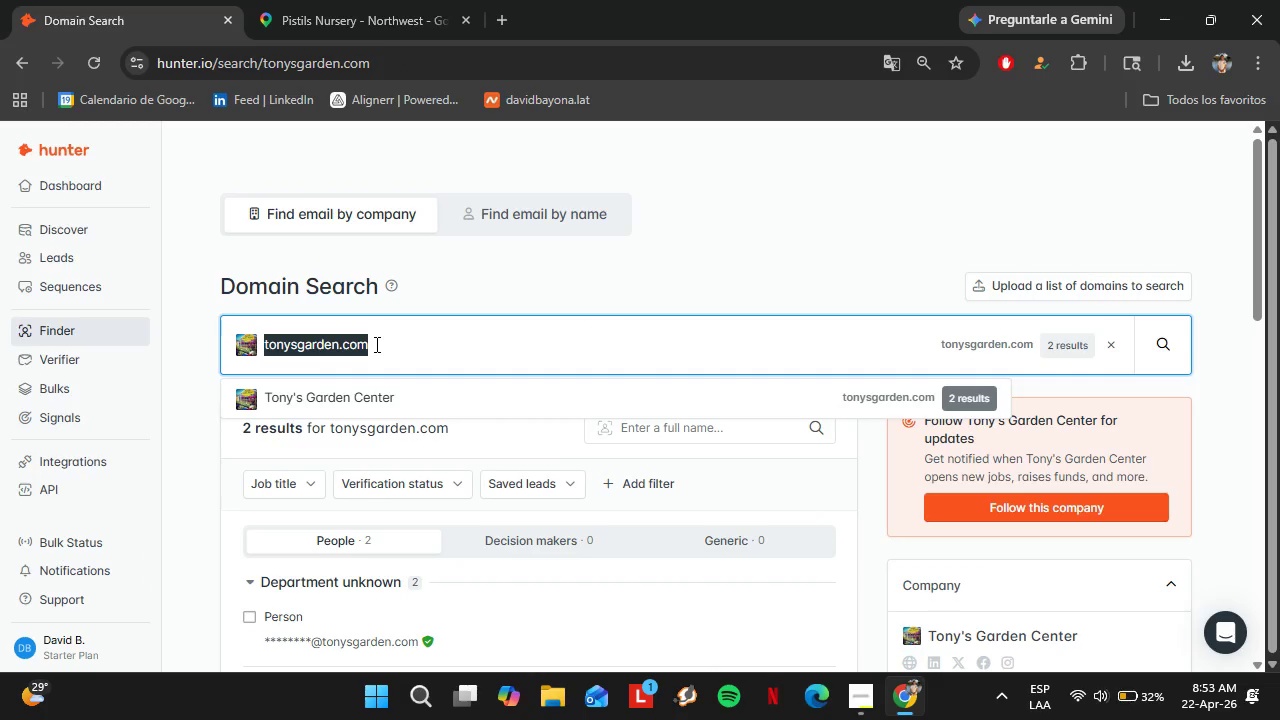 
key(Control+V)
 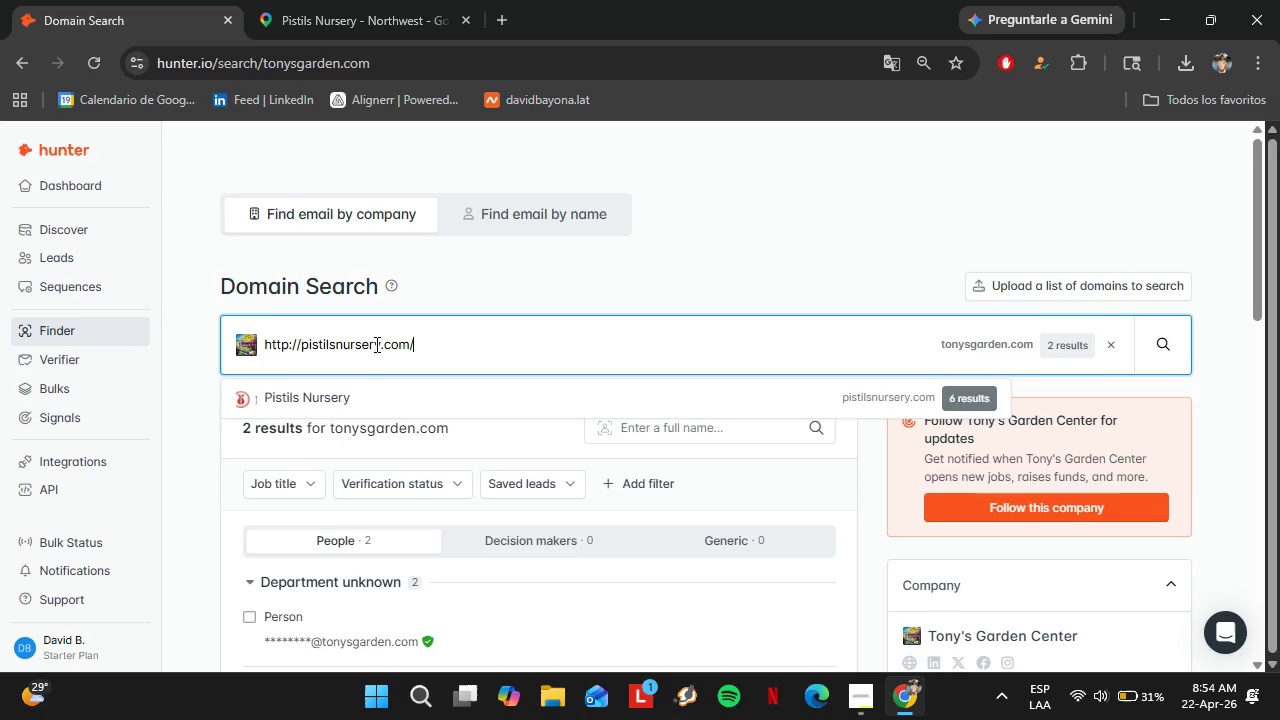 
wait(21.12)
 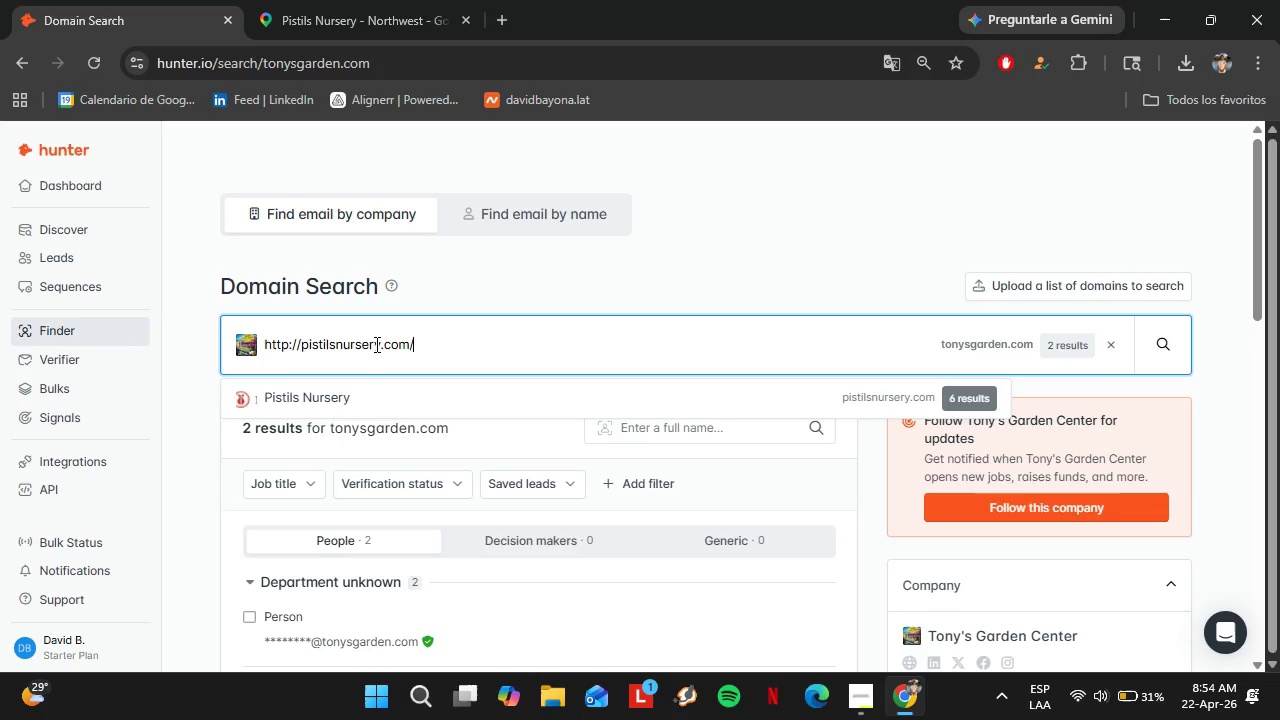 
left_click([363, 397])
 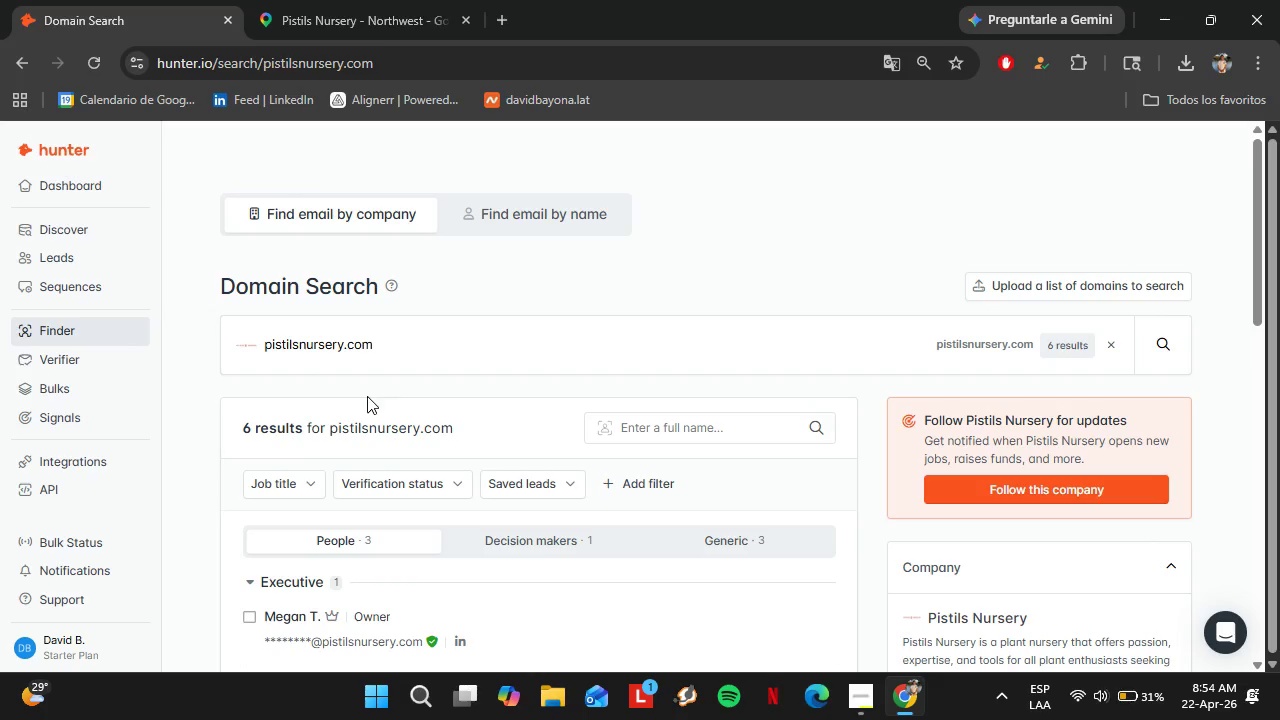 
scroll: coordinate [477, 456], scroll_direction: down, amount: 2.0
 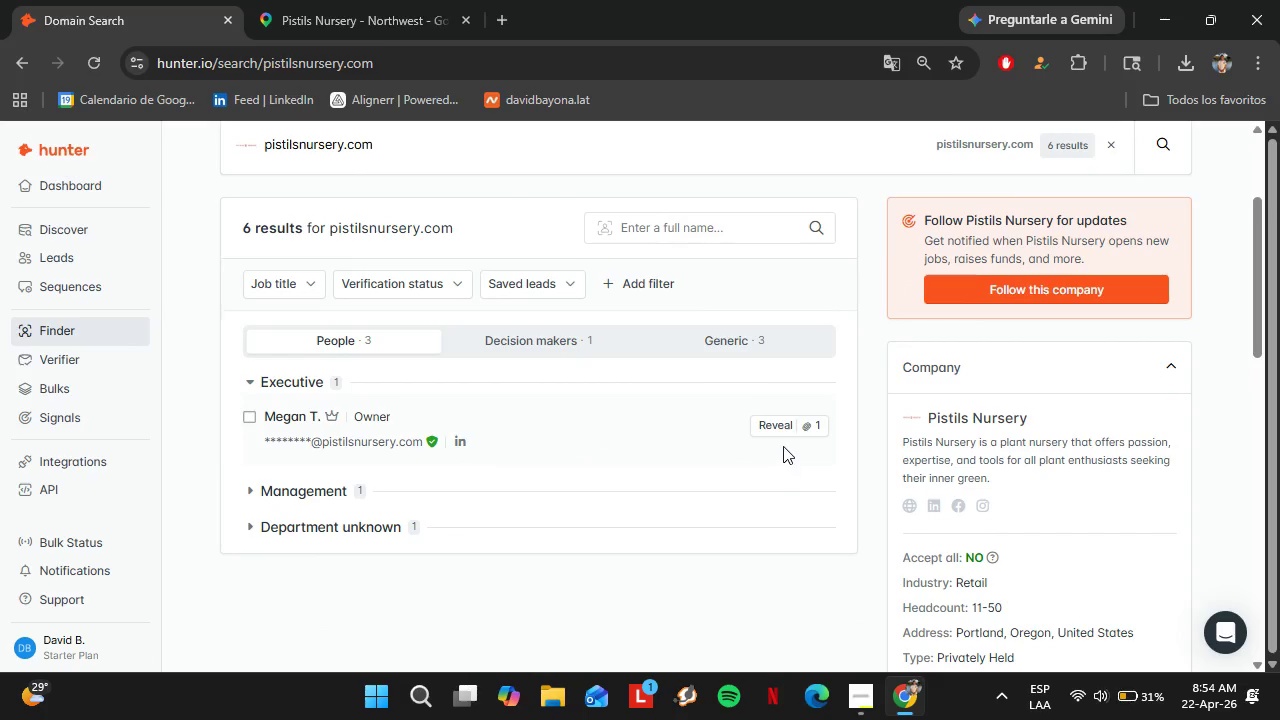 
left_click([777, 431])
 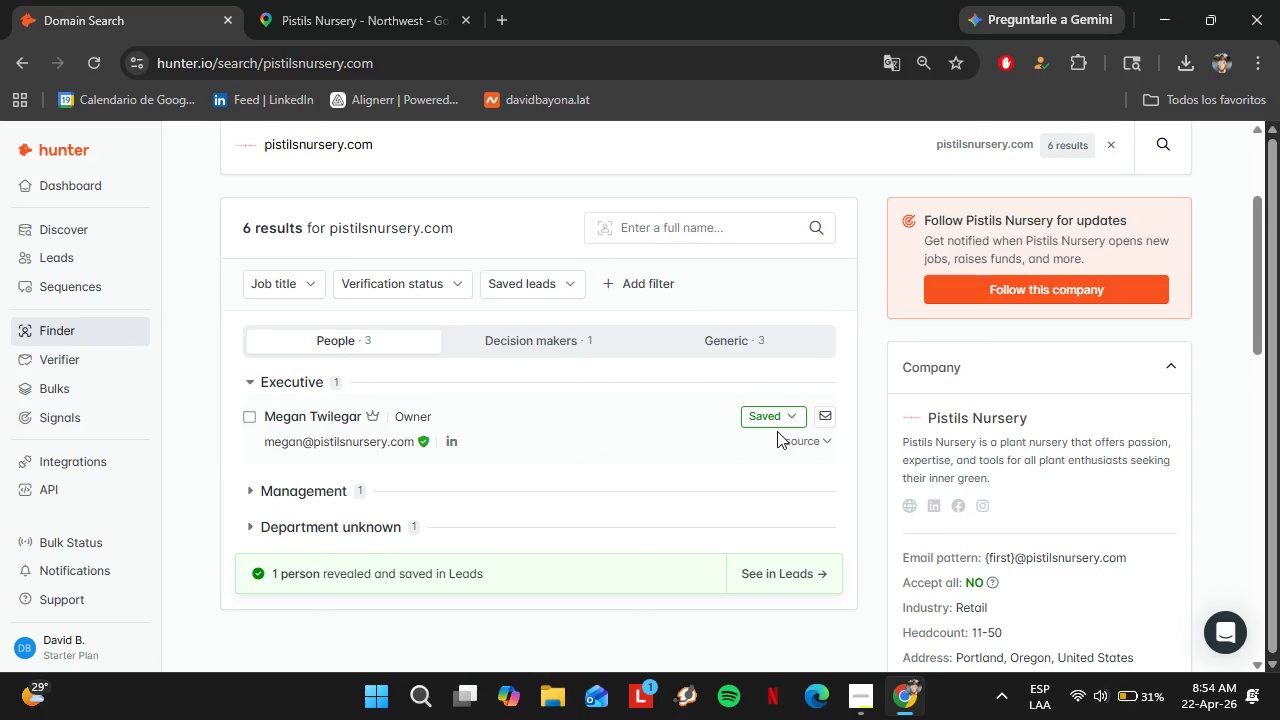 
left_click([762, 421])
 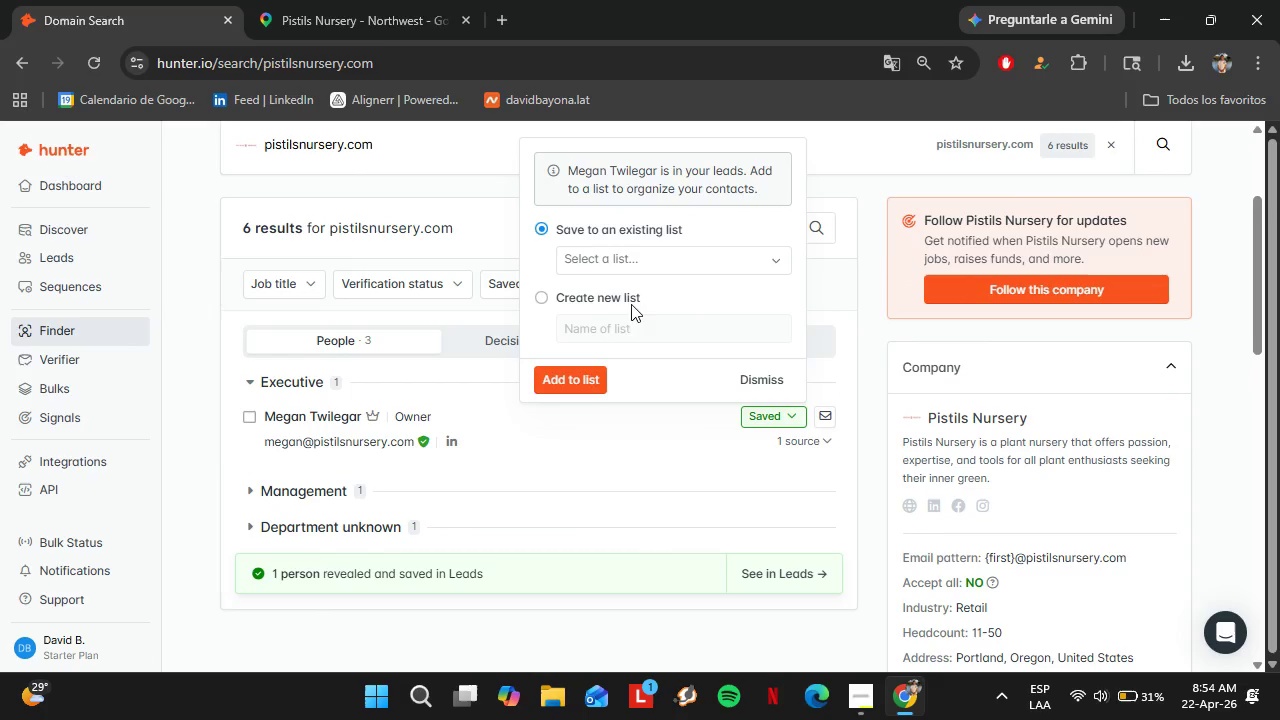 
left_click([621, 253])
 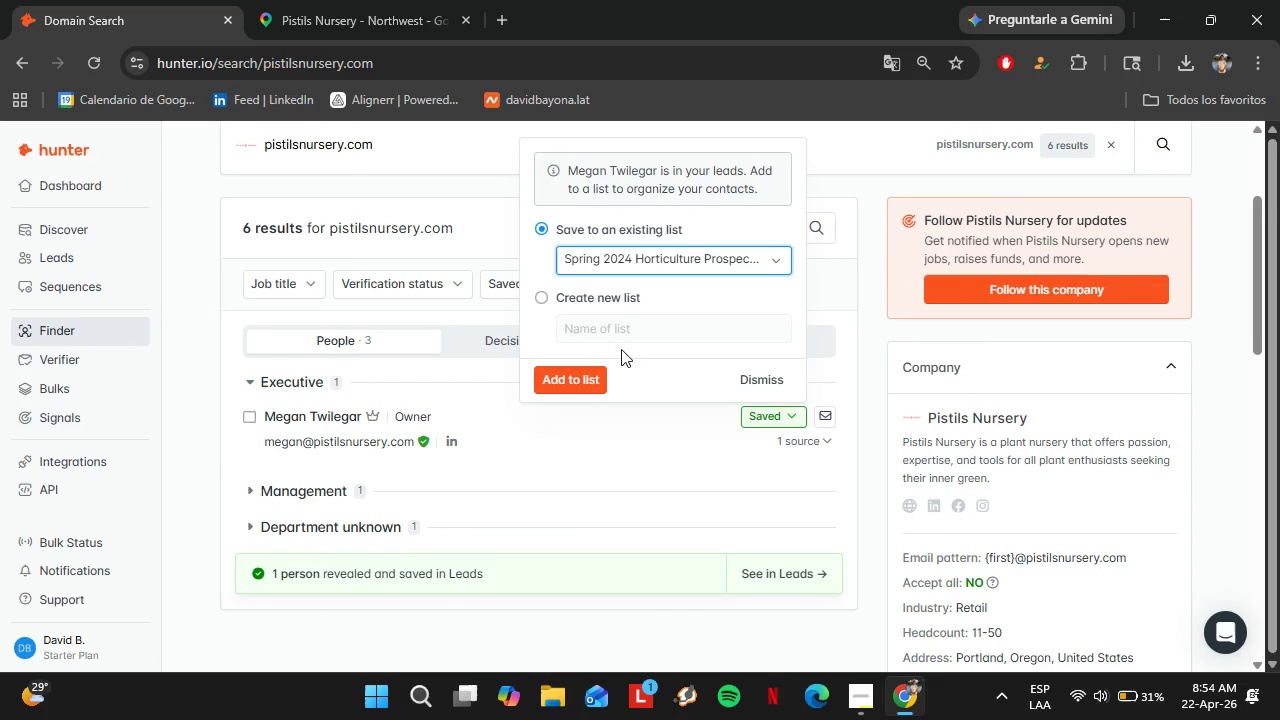 
left_click([576, 369])
 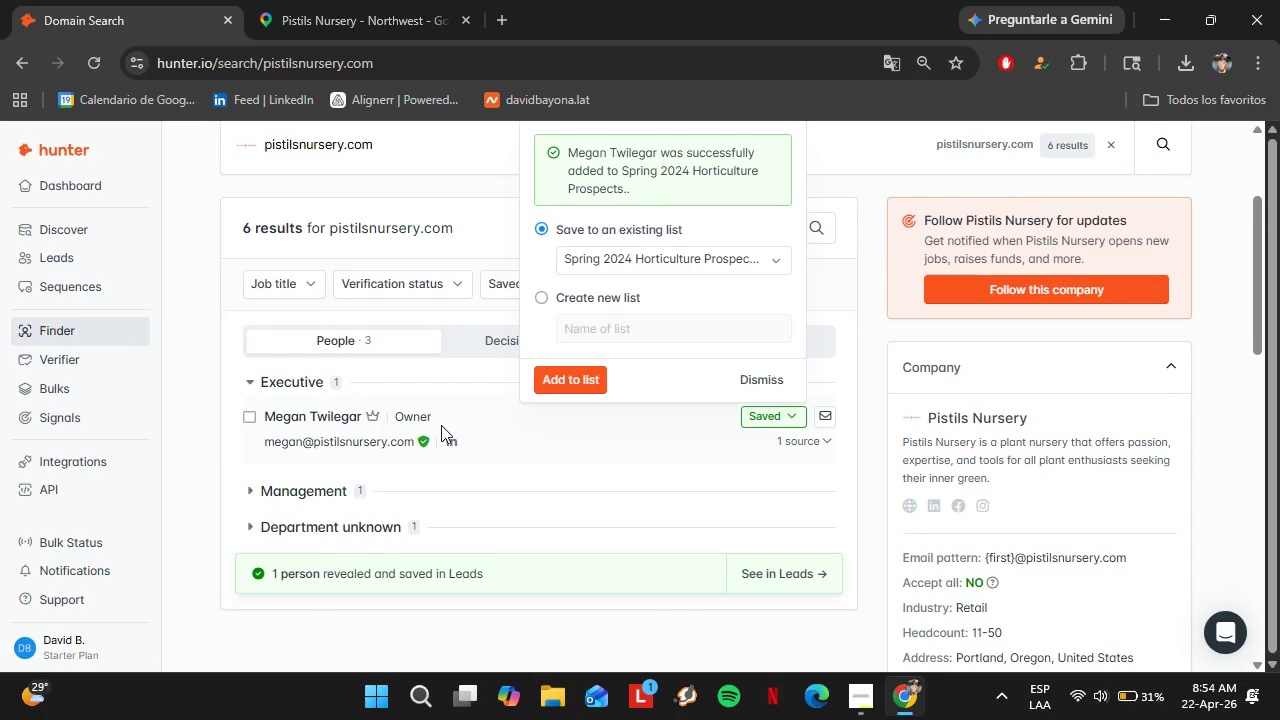 
scroll: coordinate [441, 425], scroll_direction: up, amount: 1.0
 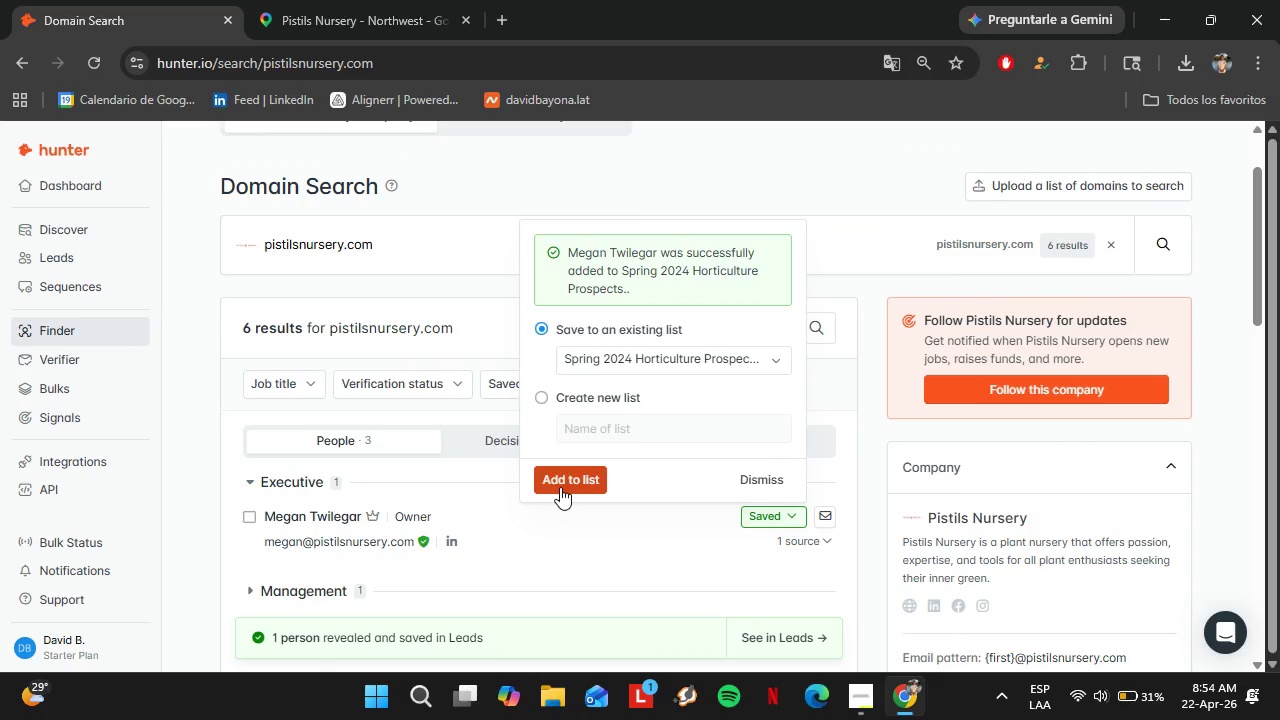 
left_click([560, 487])
 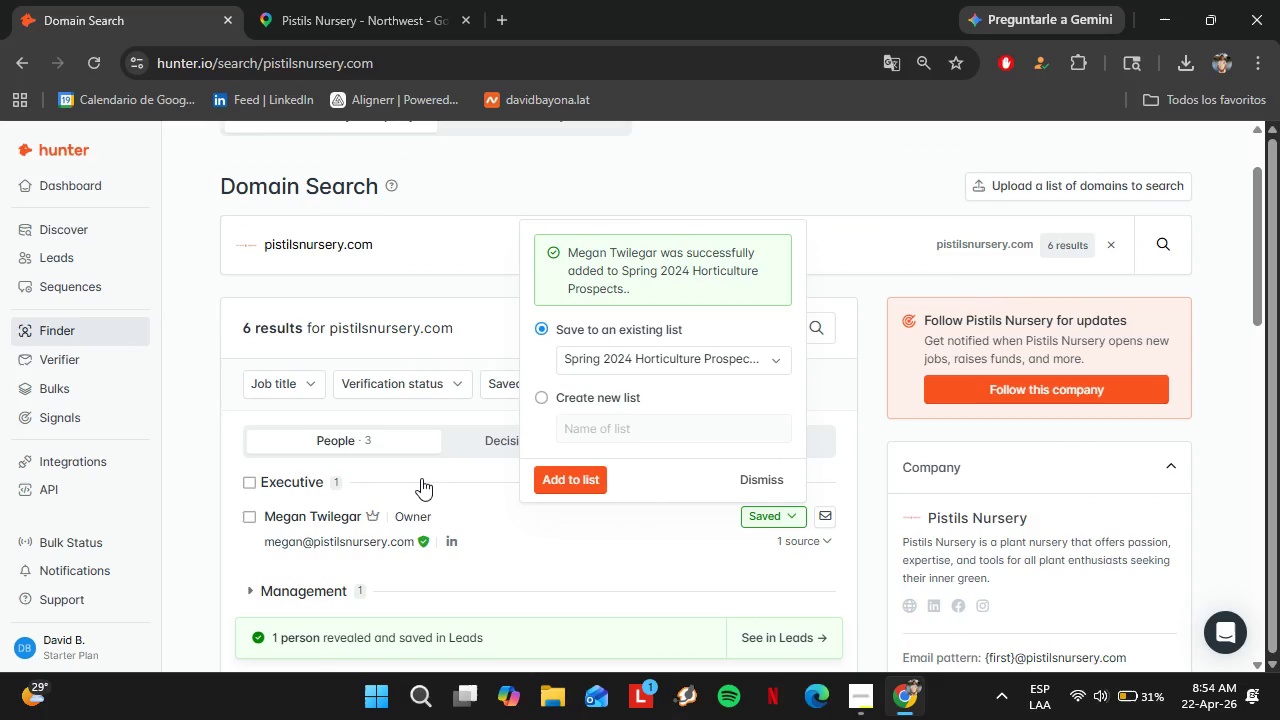 
scroll: coordinate [417, 472], scroll_direction: up, amount: 1.0
 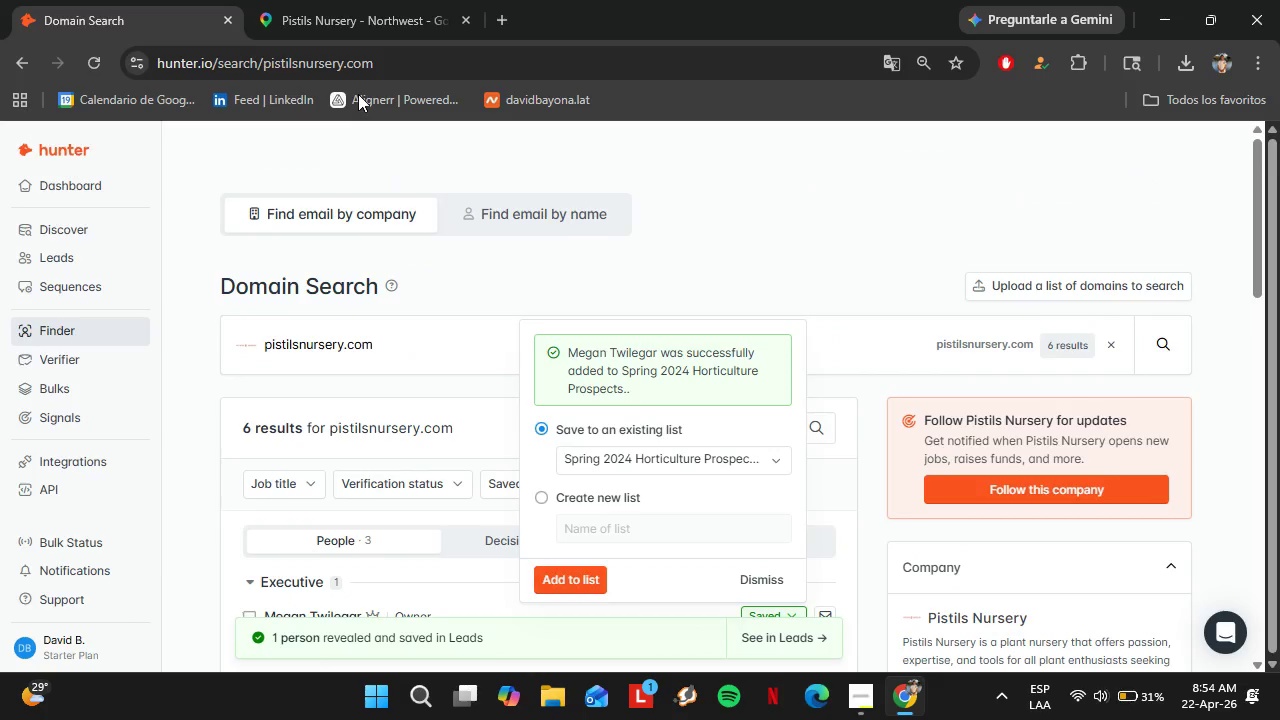 
left_click([374, 0])
 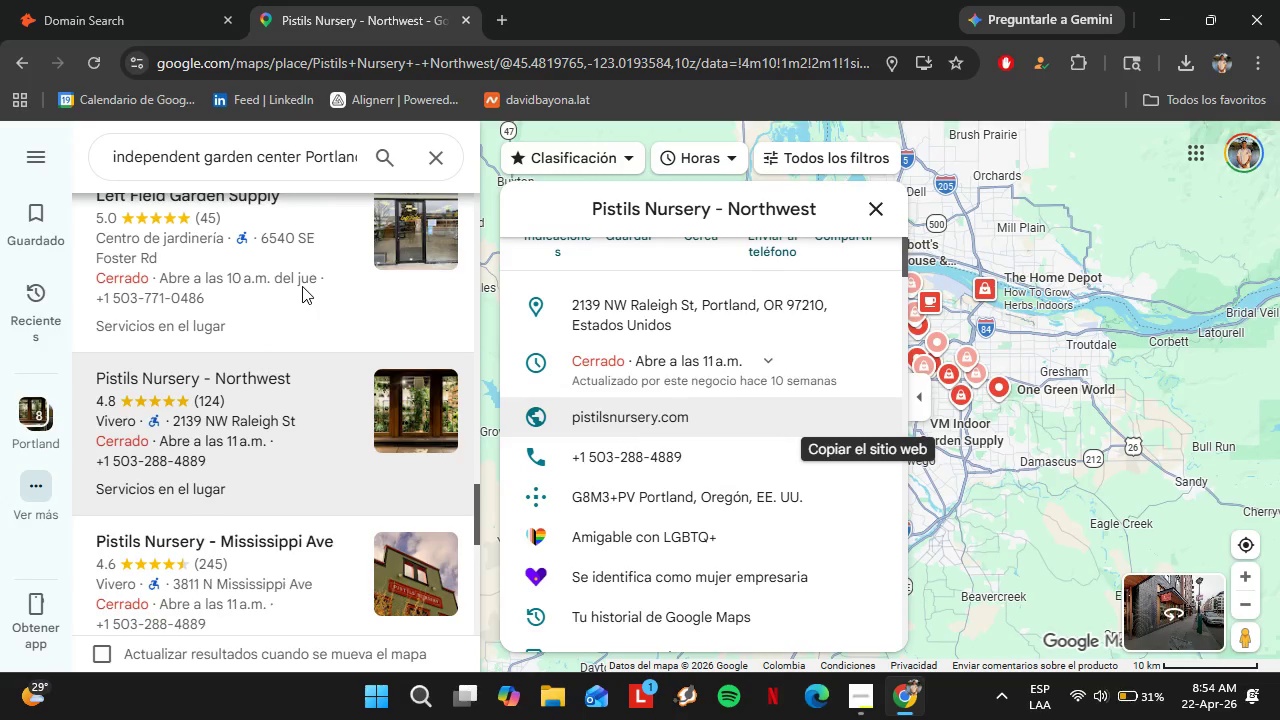 
left_click([252, 373])
 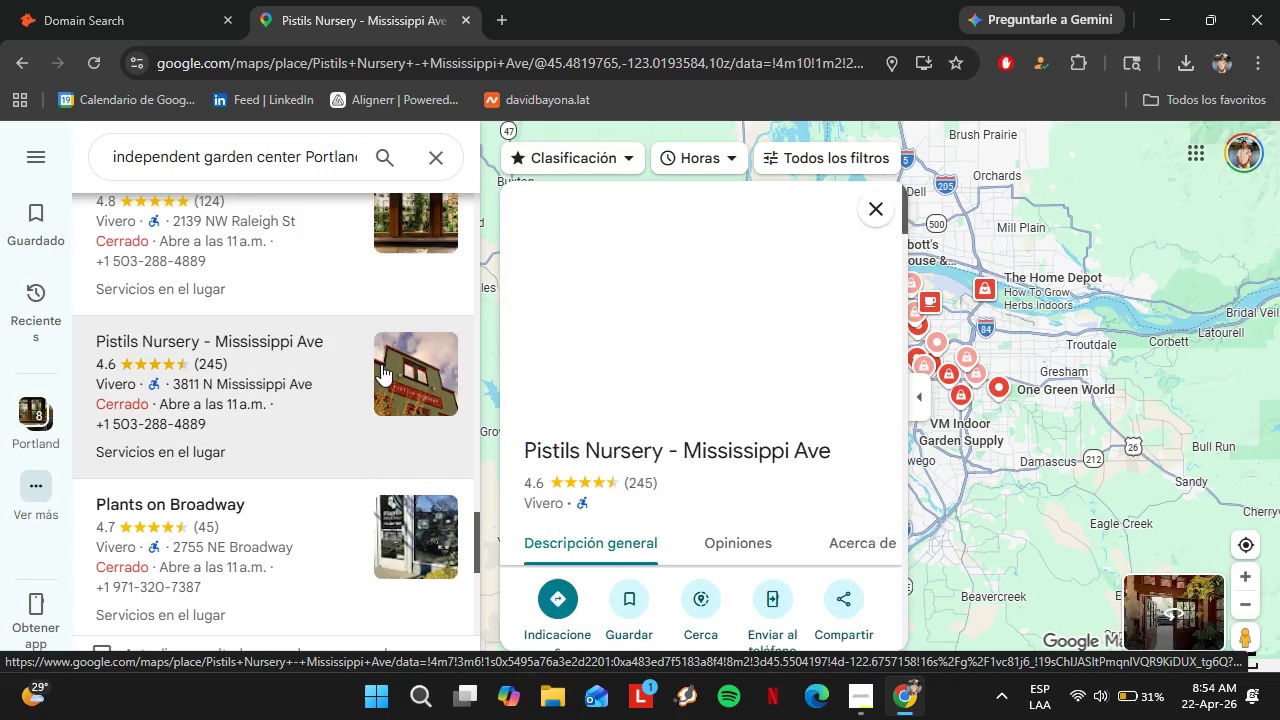 
scroll: coordinate [752, 444], scroll_direction: down, amount: 5.0
 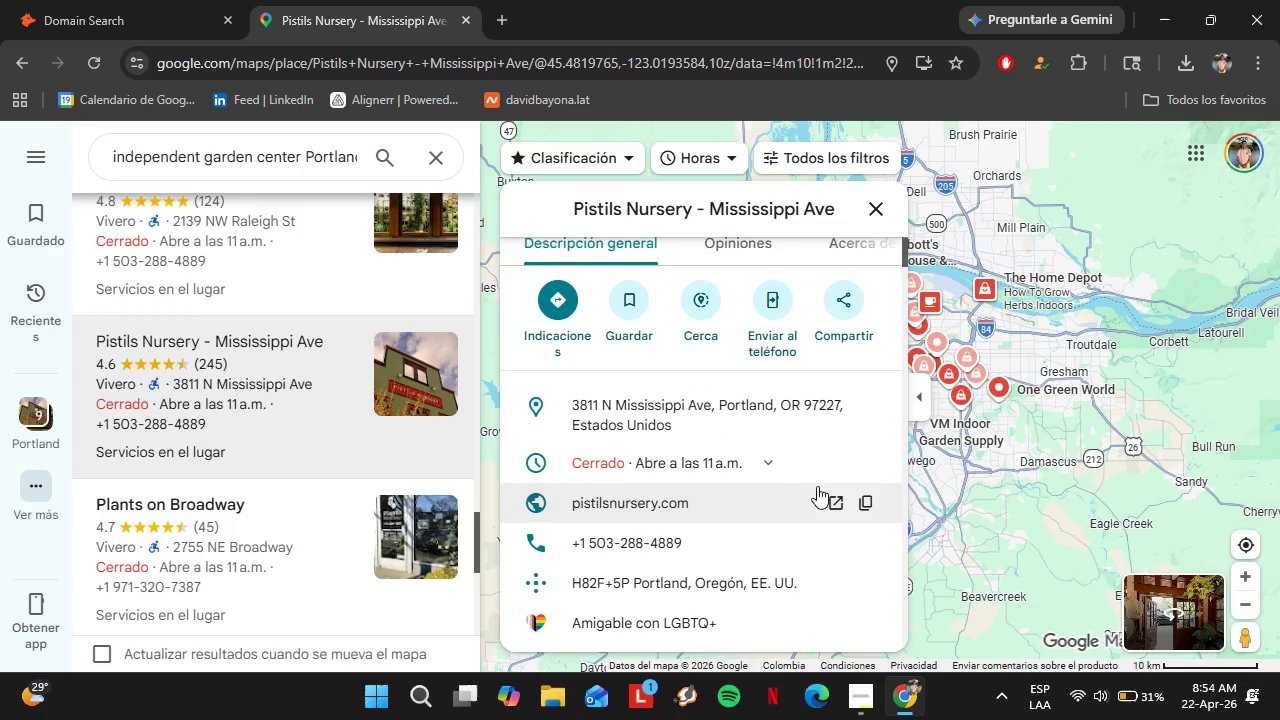 
left_click([859, 499])
 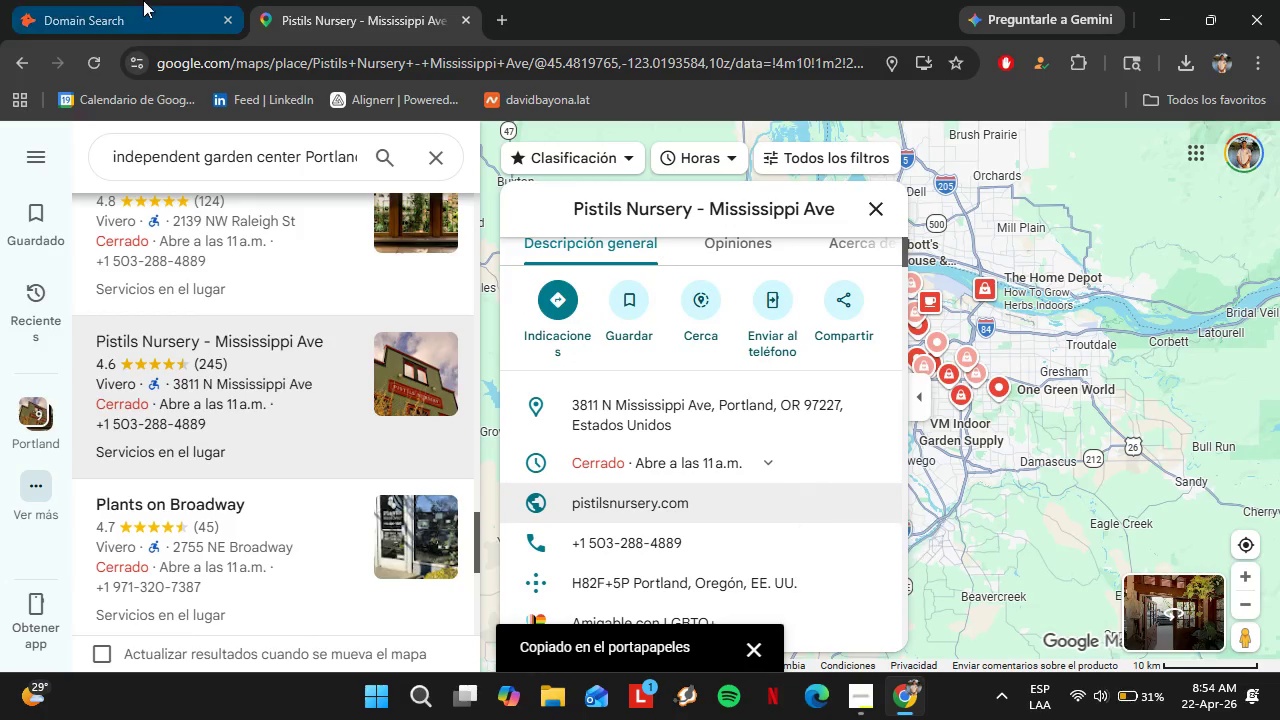 
left_click([143, 0])
 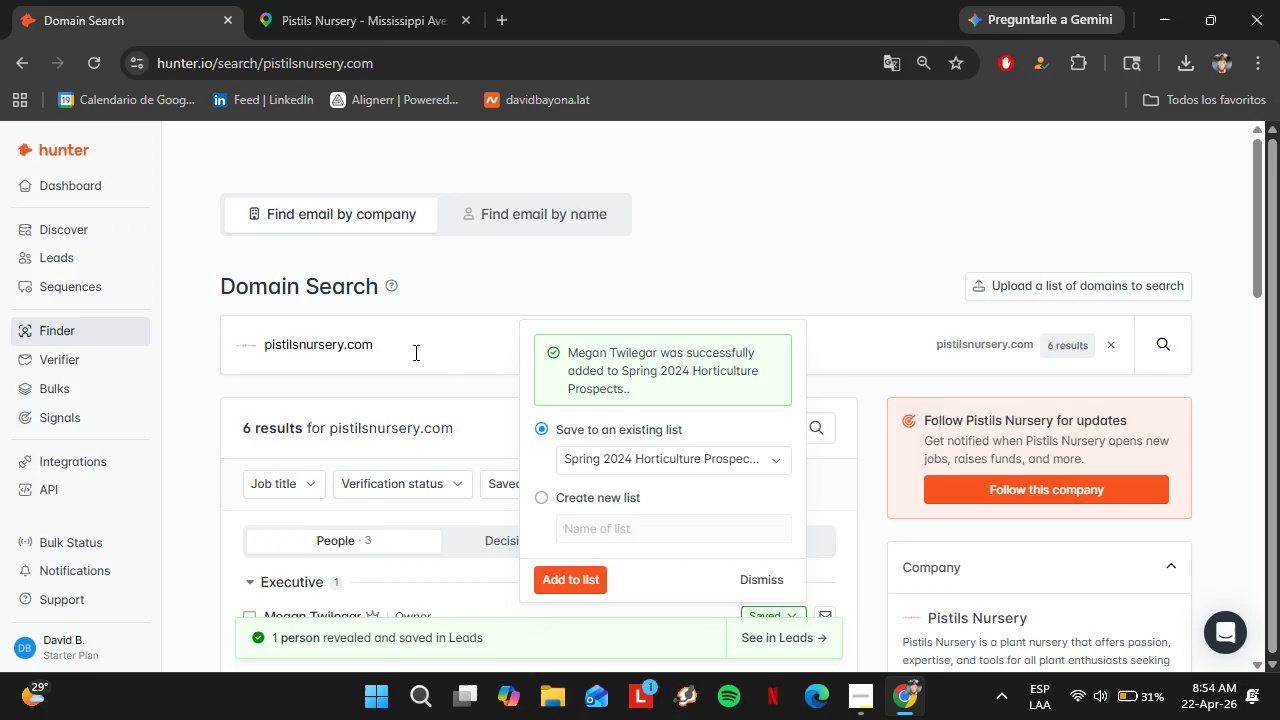 
left_click_drag(start_coordinate=[411, 351], to_coordinate=[242, 336])
 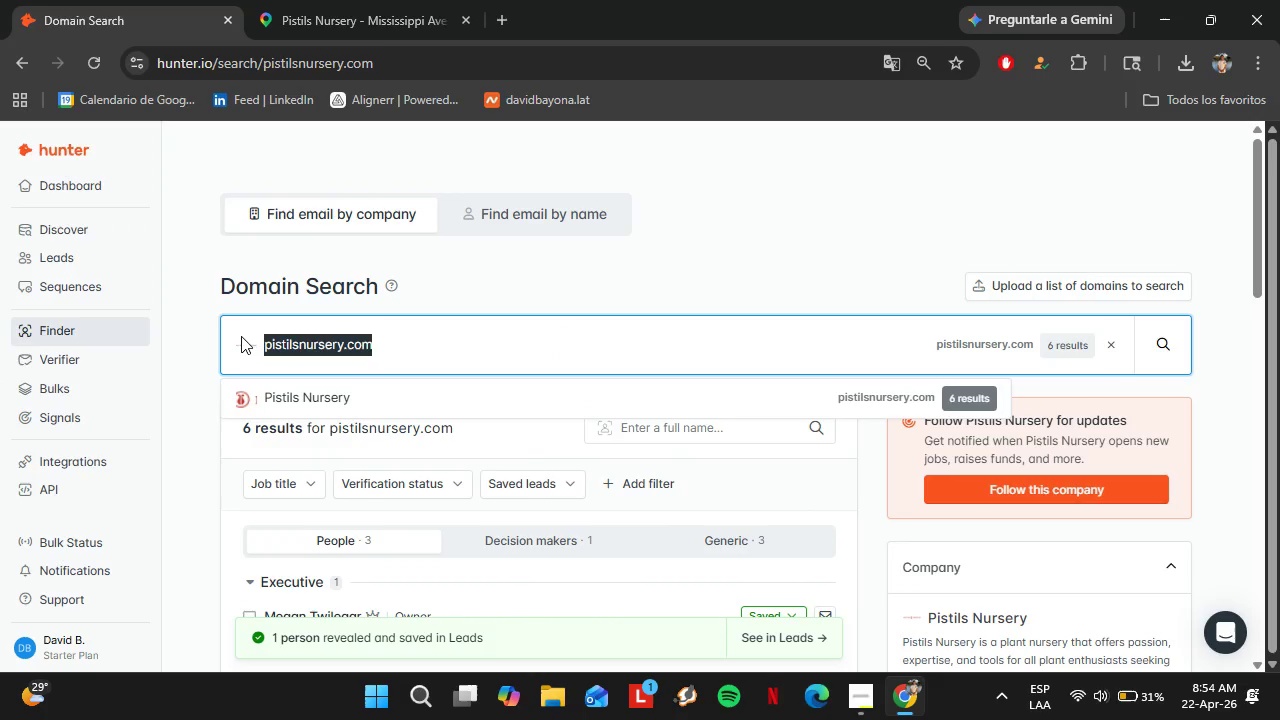 
key(Control+V)
 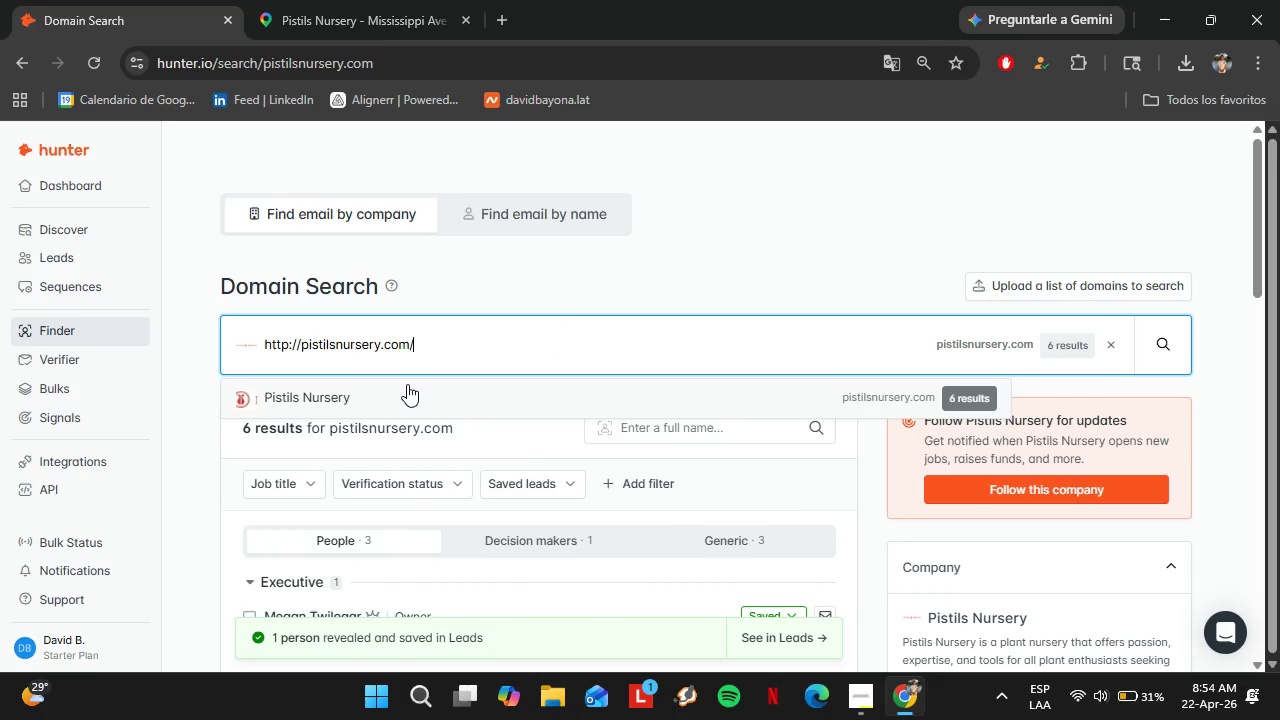 
left_click([357, 0])
 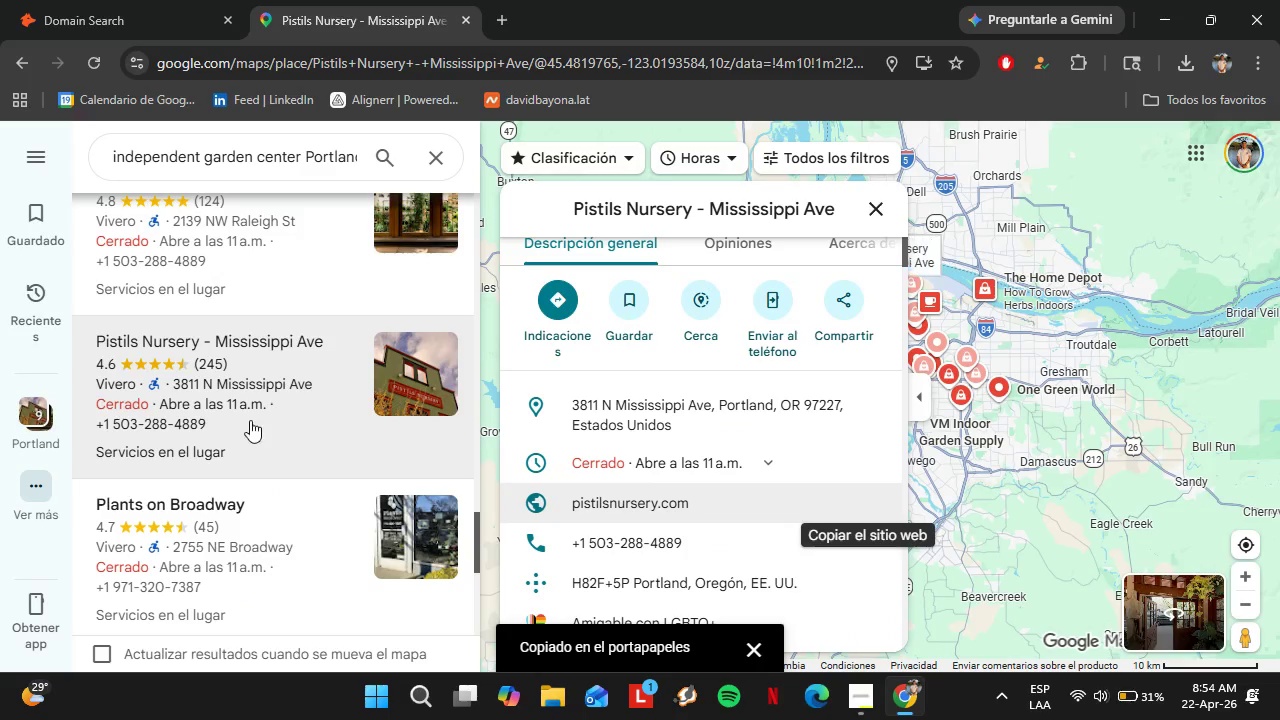 
scroll: coordinate [250, 420], scroll_direction: up, amount: 1.0
 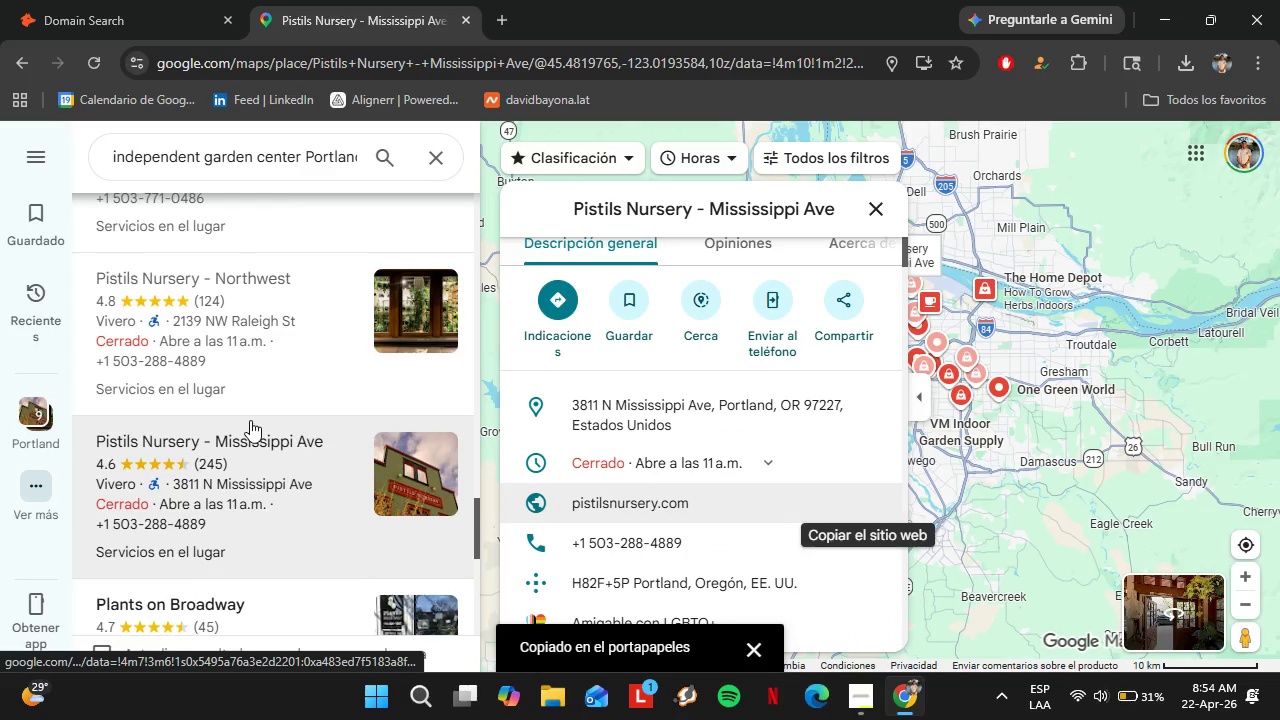 
scroll: coordinate [250, 420], scroll_direction: down, amount: 2.0
 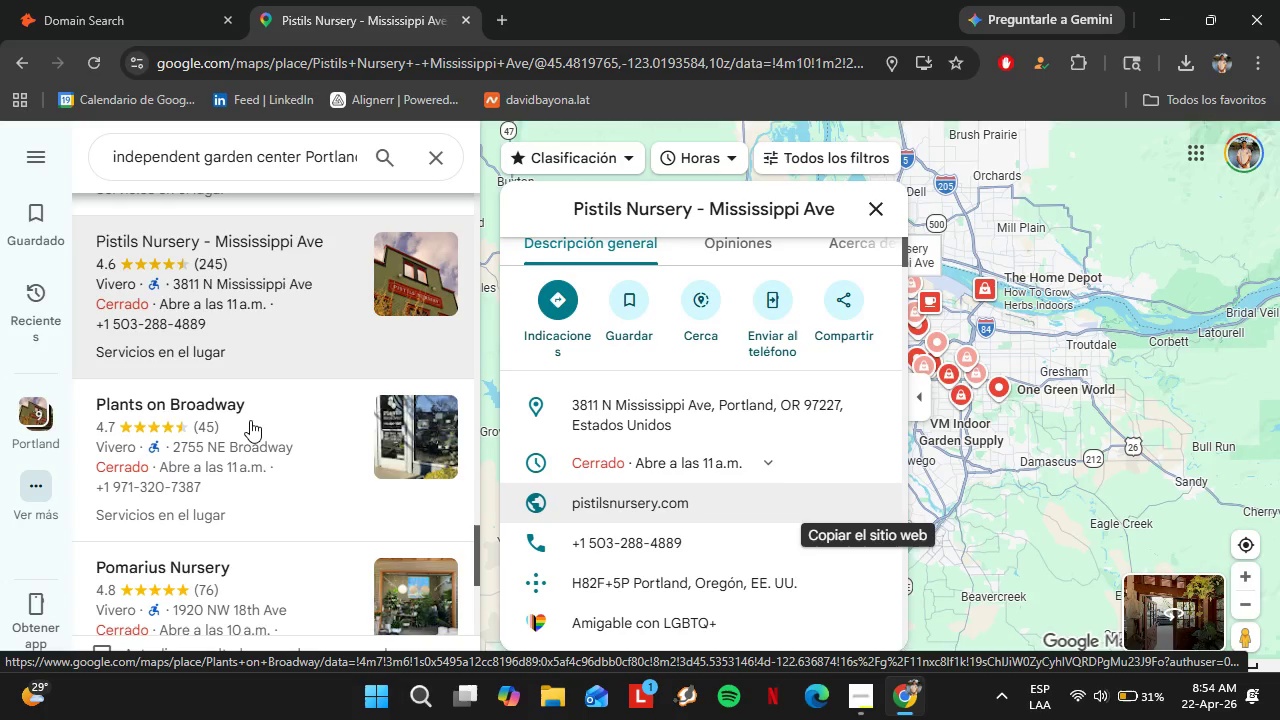 
left_click([244, 421])
 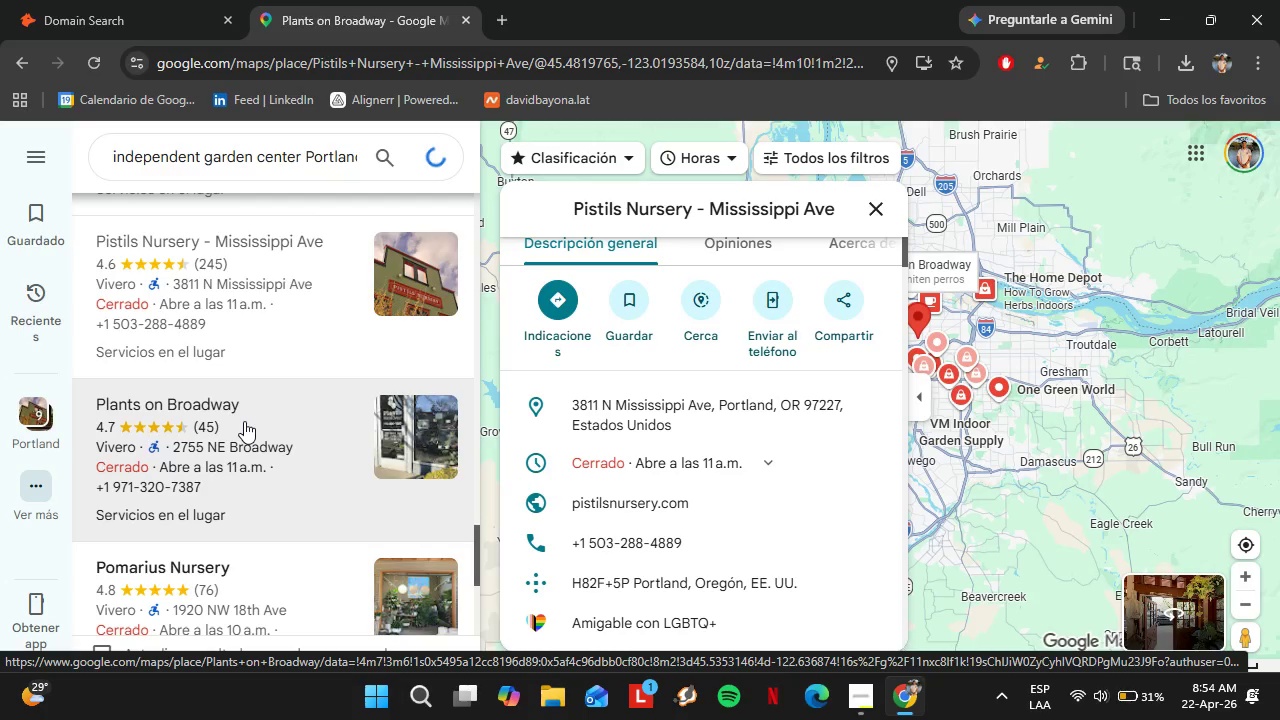 
scroll: coordinate [774, 418], scroll_direction: down, amount: 4.0
 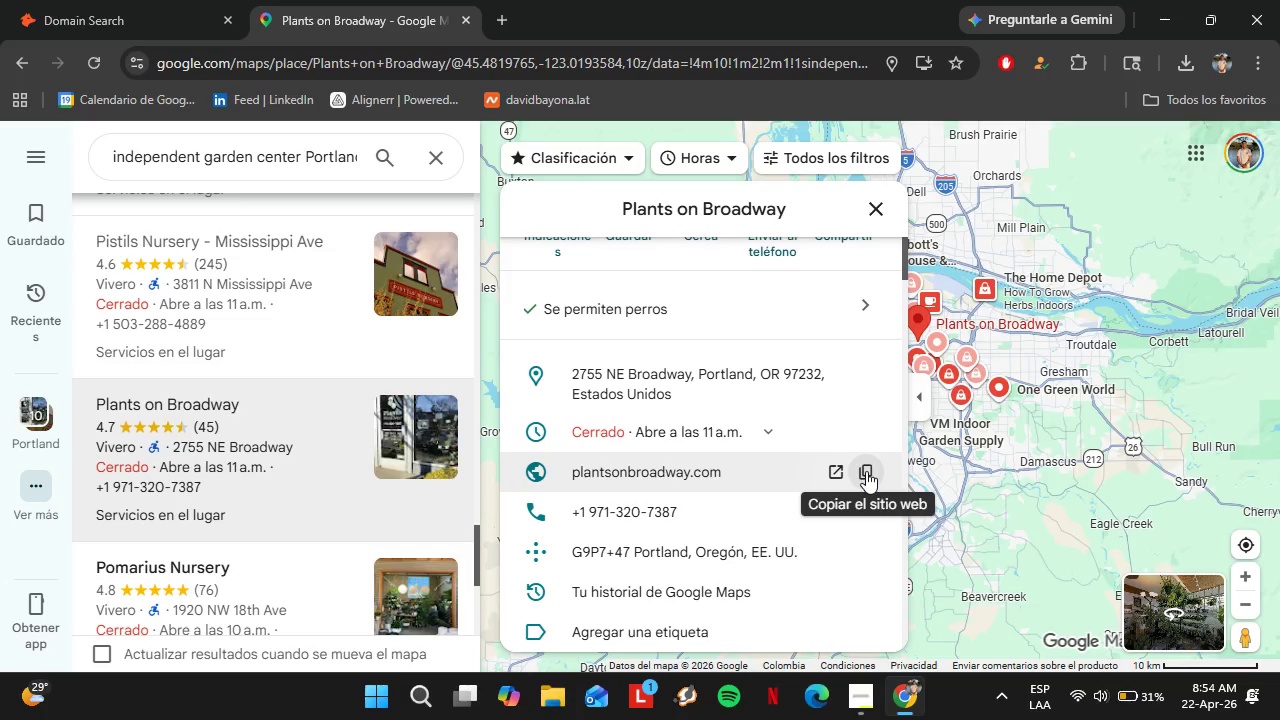 
left_click([142, 0])
 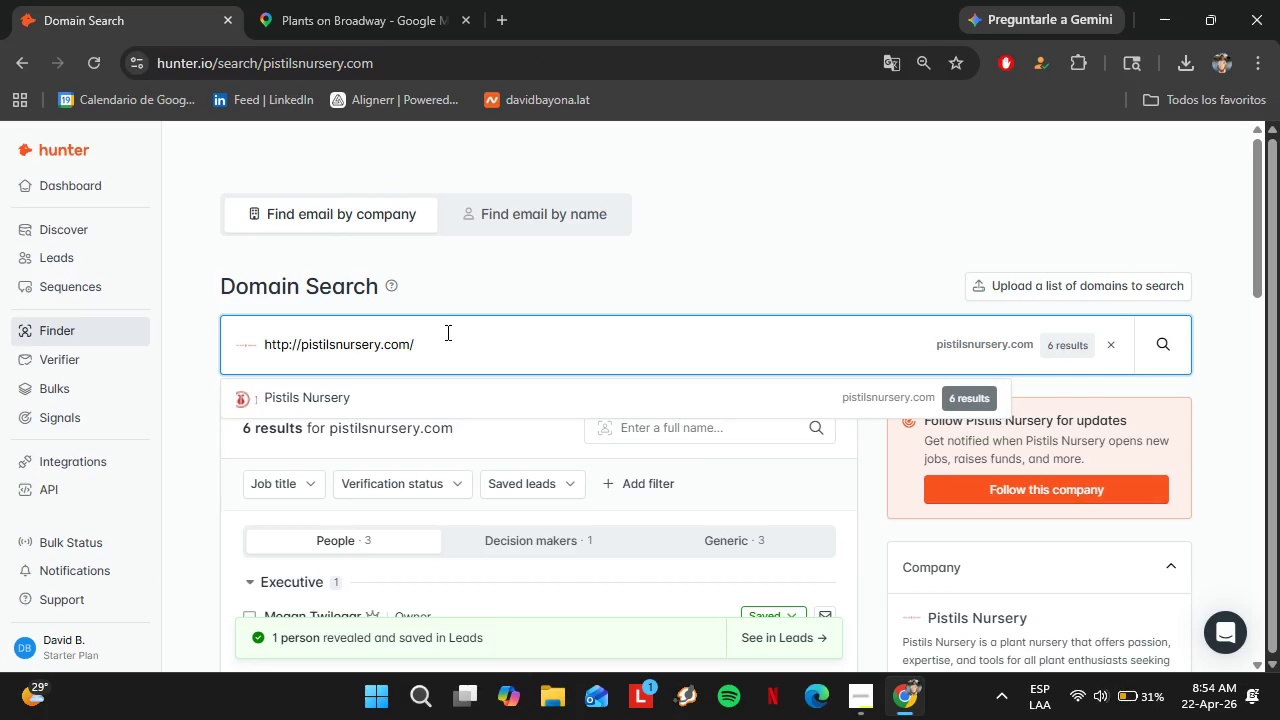 
left_click_drag(start_coordinate=[440, 334], to_coordinate=[223, 338])
 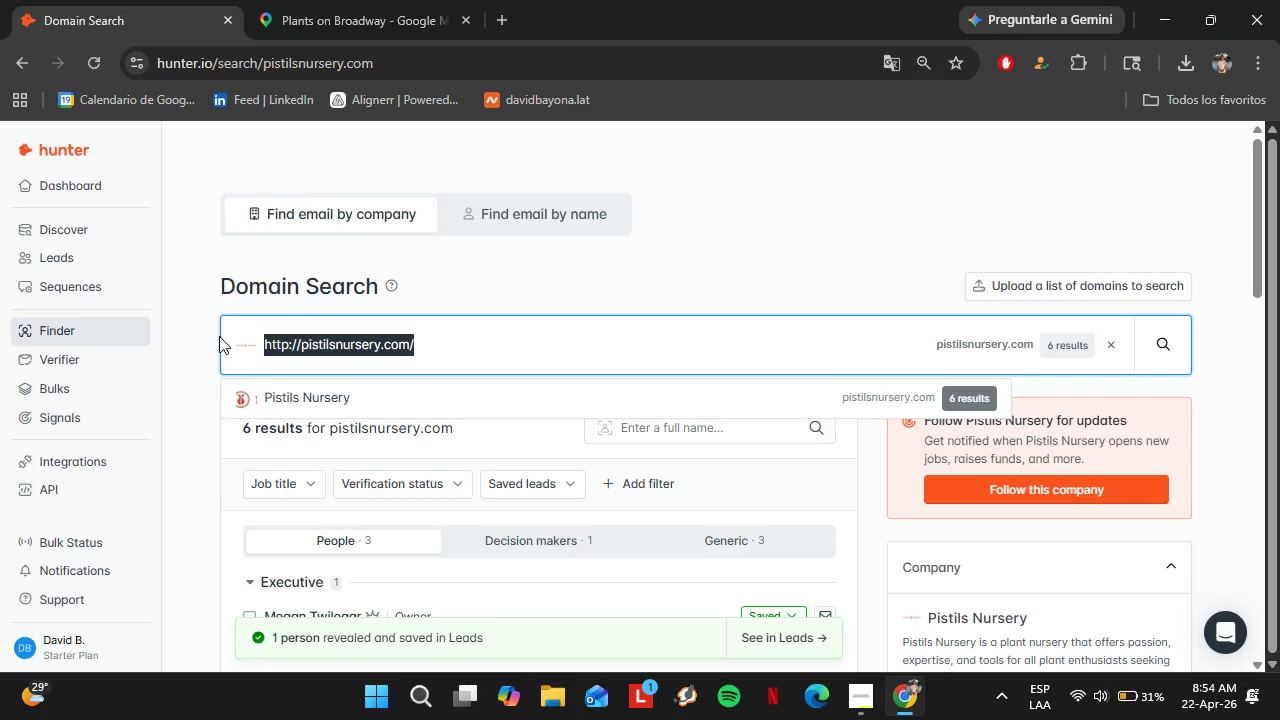 
key(Control+V)
 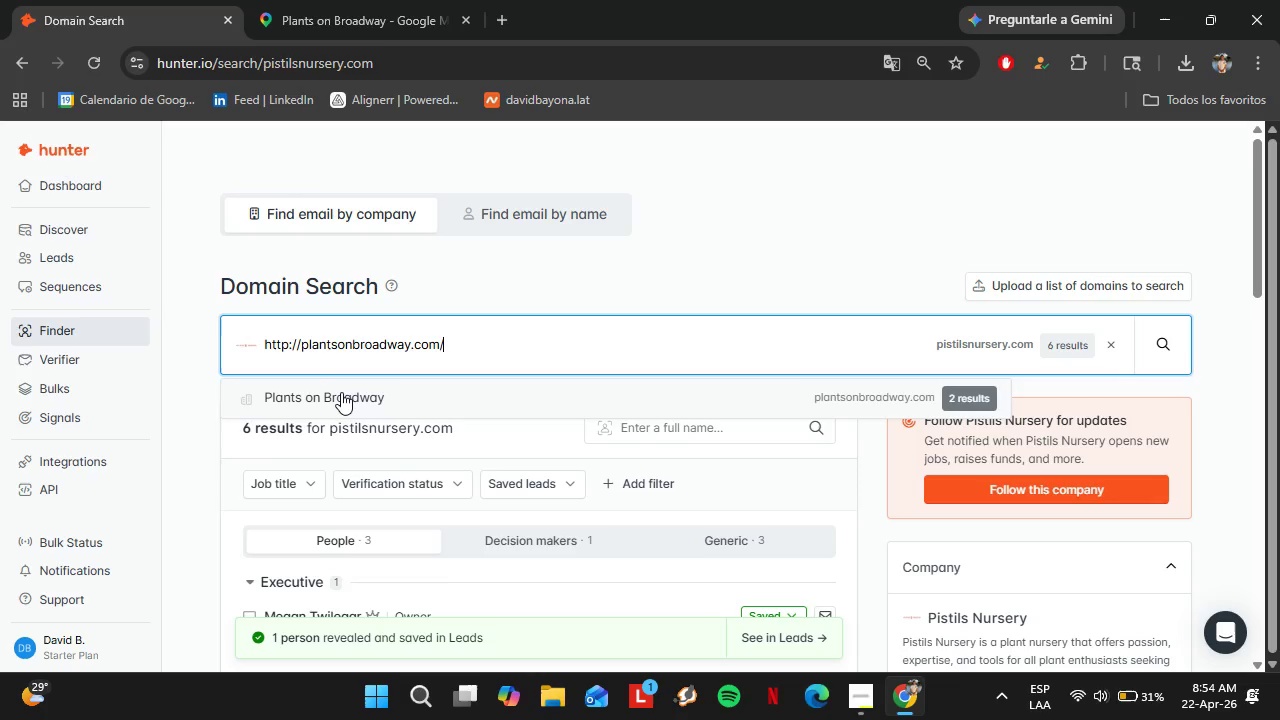 
left_click([341, 392])
 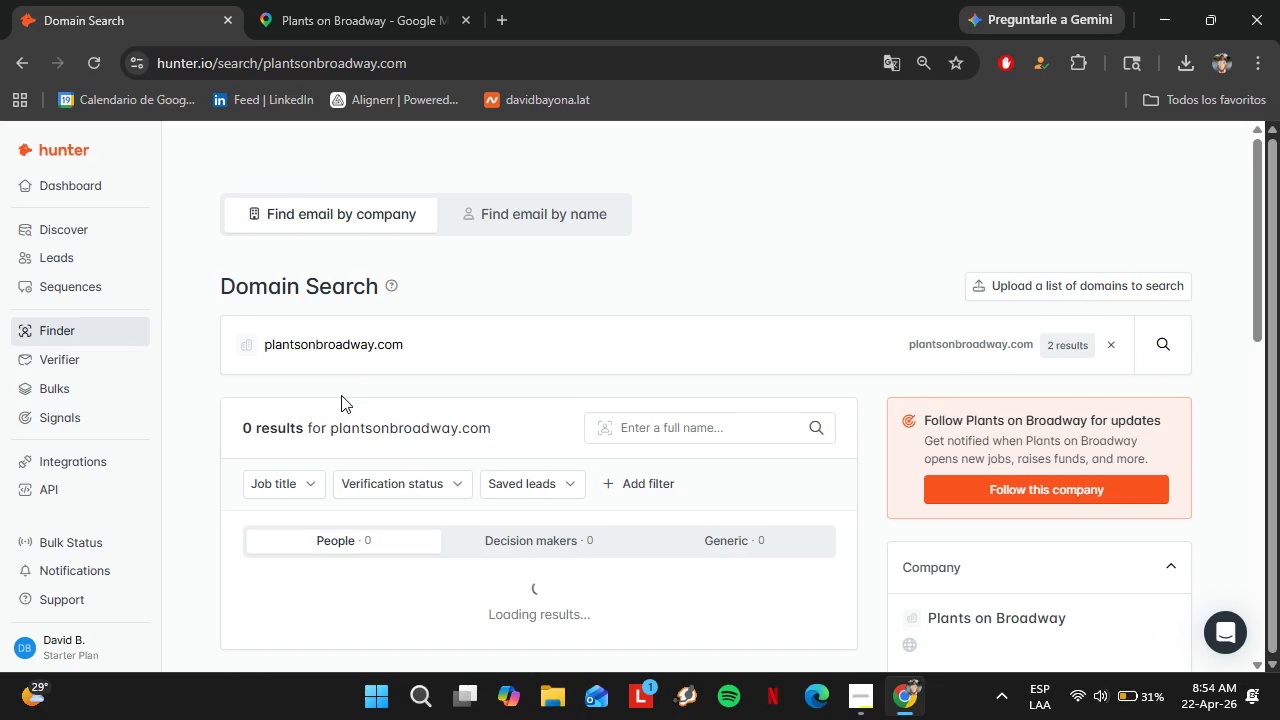 
left_click([378, 0])
 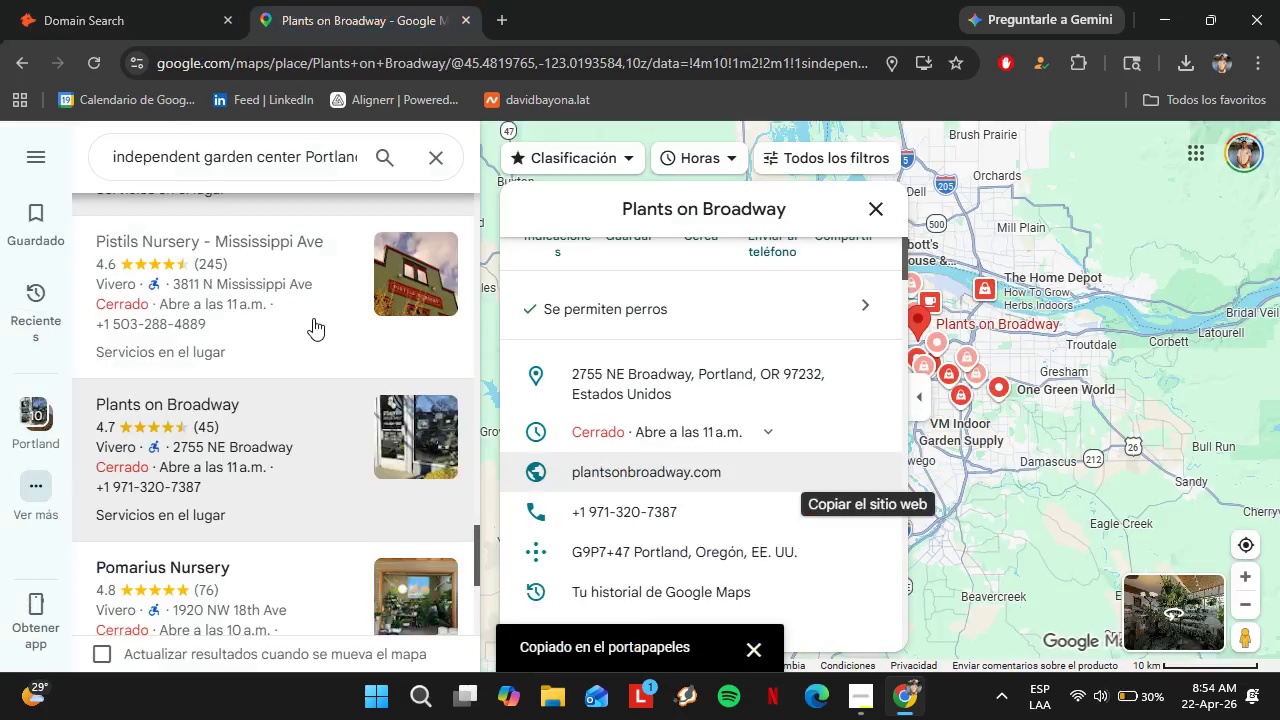 
scroll: coordinate [338, 395], scroll_direction: none, amount: 0.0
 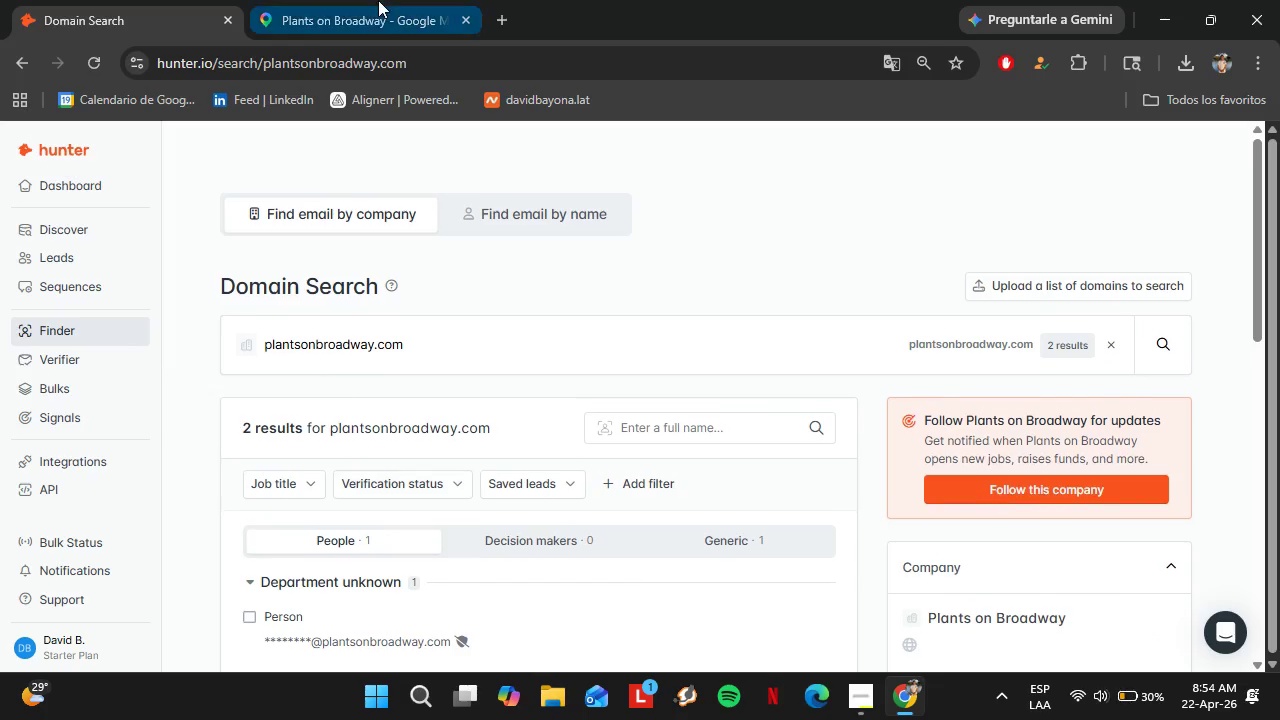 
left_click([261, 387])
 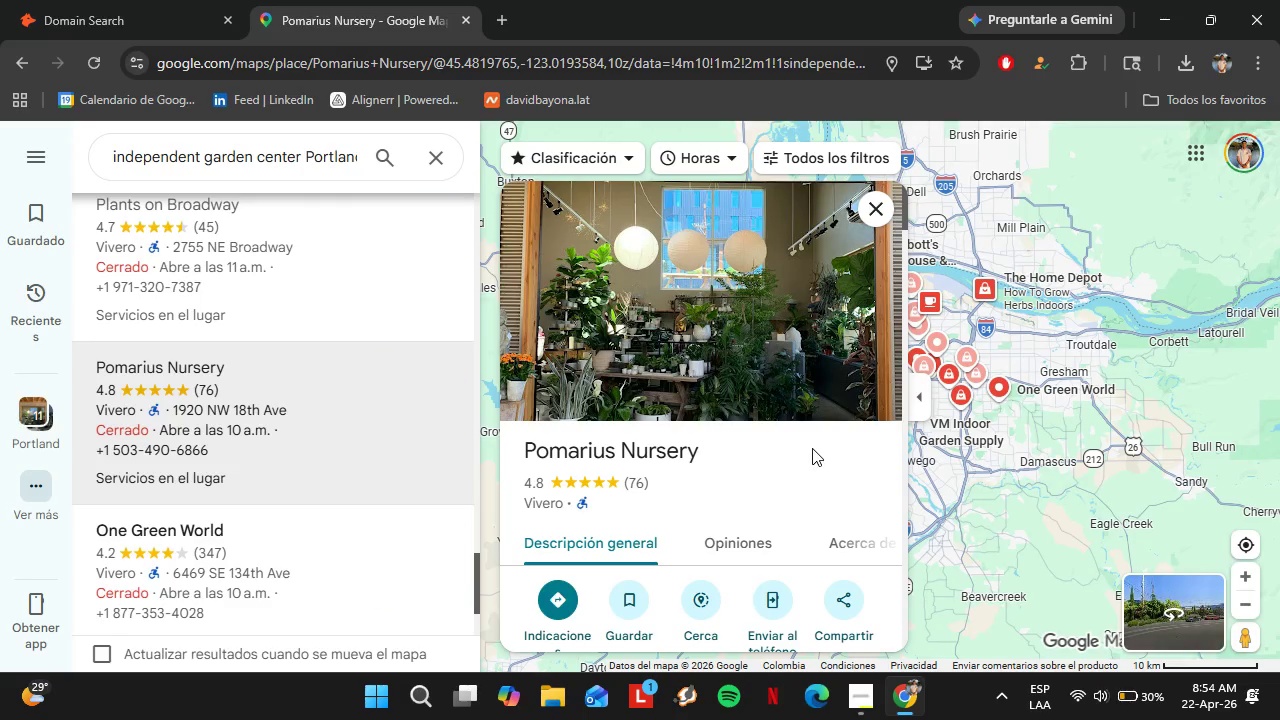 
scroll: coordinate [265, 379], scroll_direction: down, amount: 2.0
 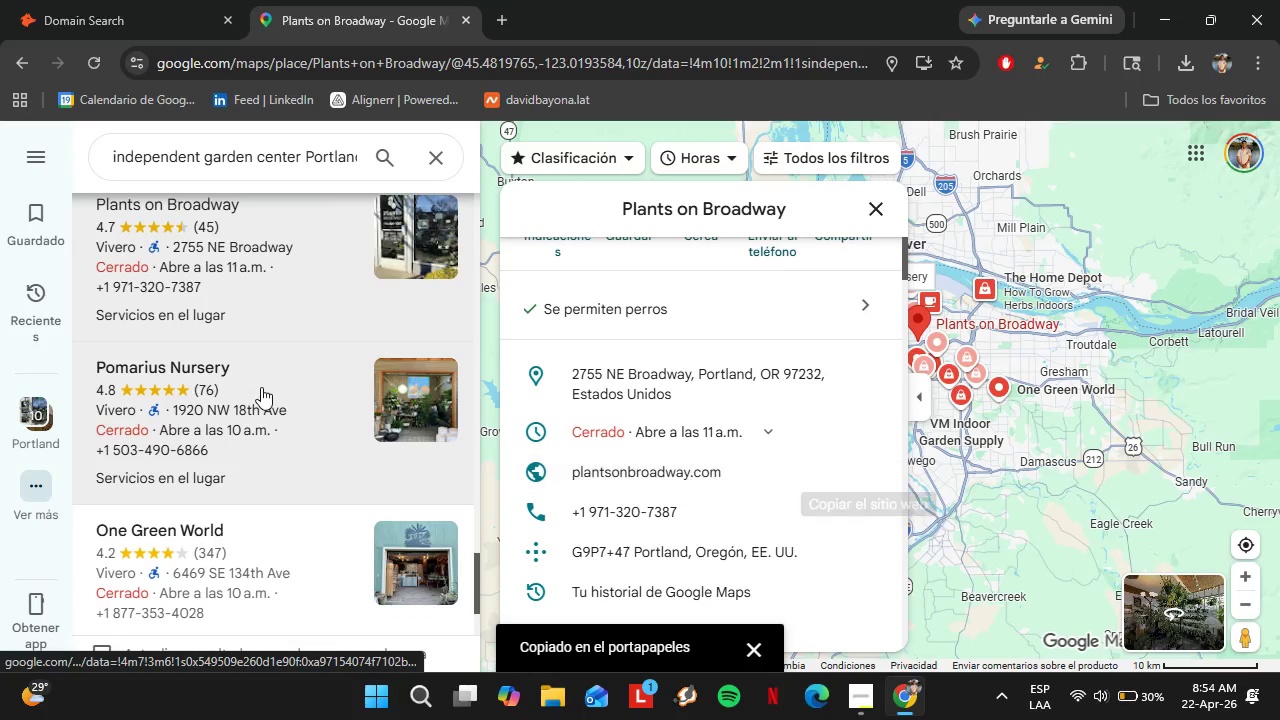 
wait(5.38)
 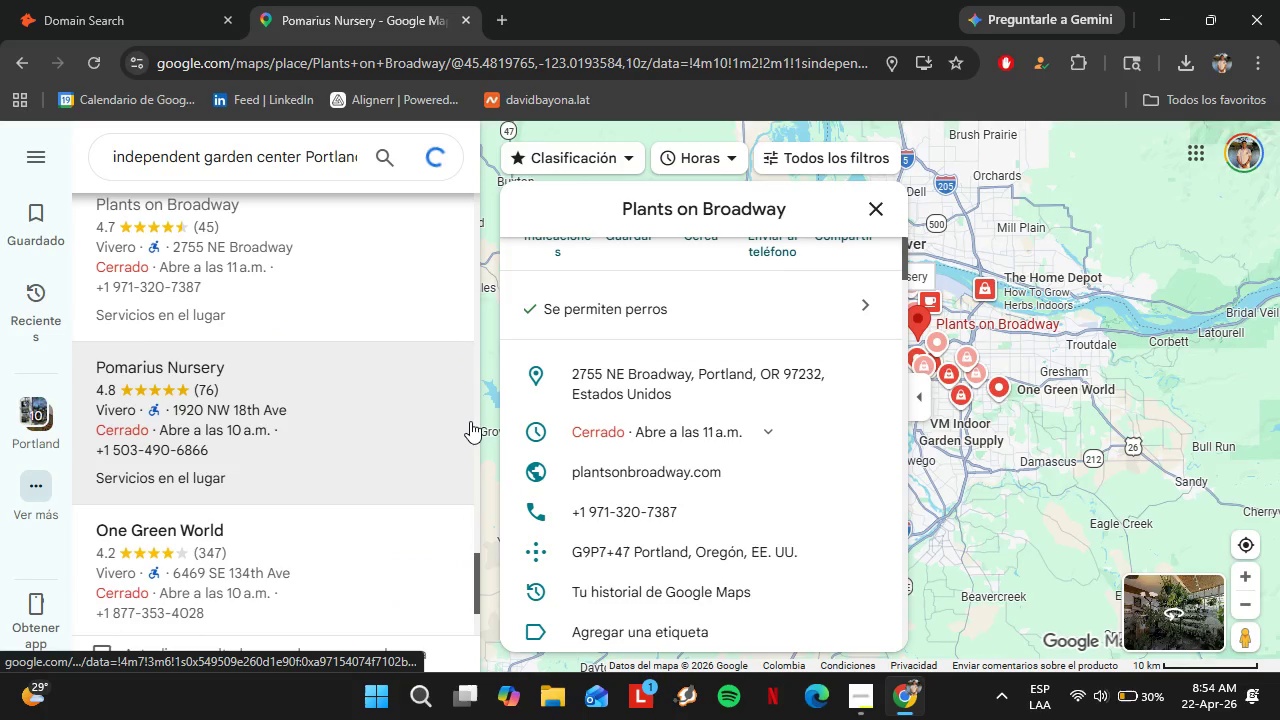 
scroll: coordinate [808, 447], scroll_direction: down, amount: 1.0
 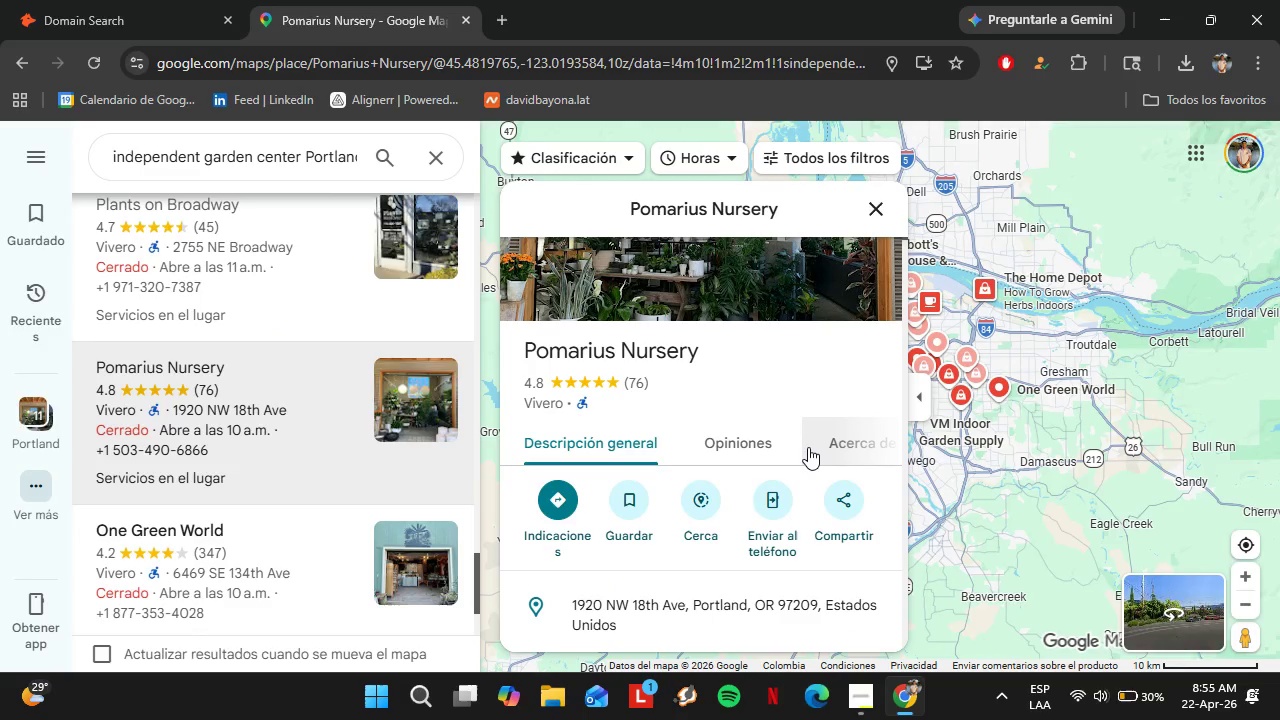 
scroll: coordinate [808, 447], scroll_direction: up, amount: 1.0
 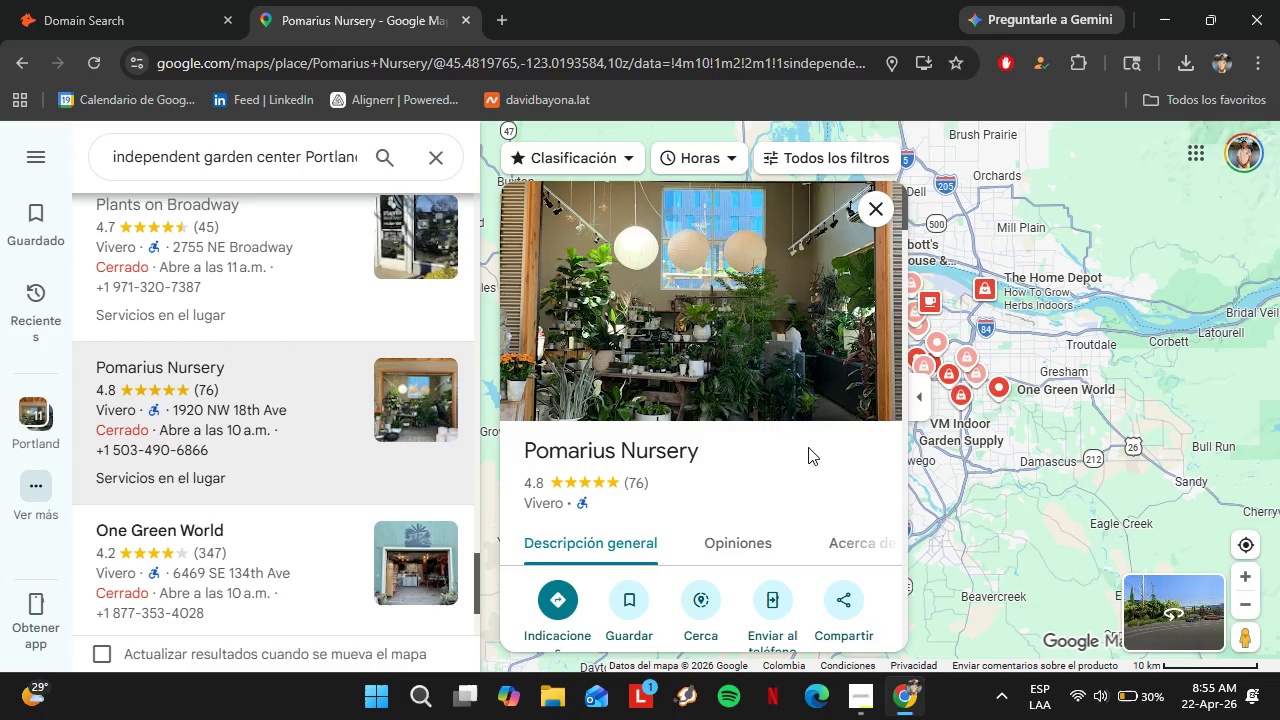 
scroll: coordinate [808, 447], scroll_direction: down, amount: 1.0
 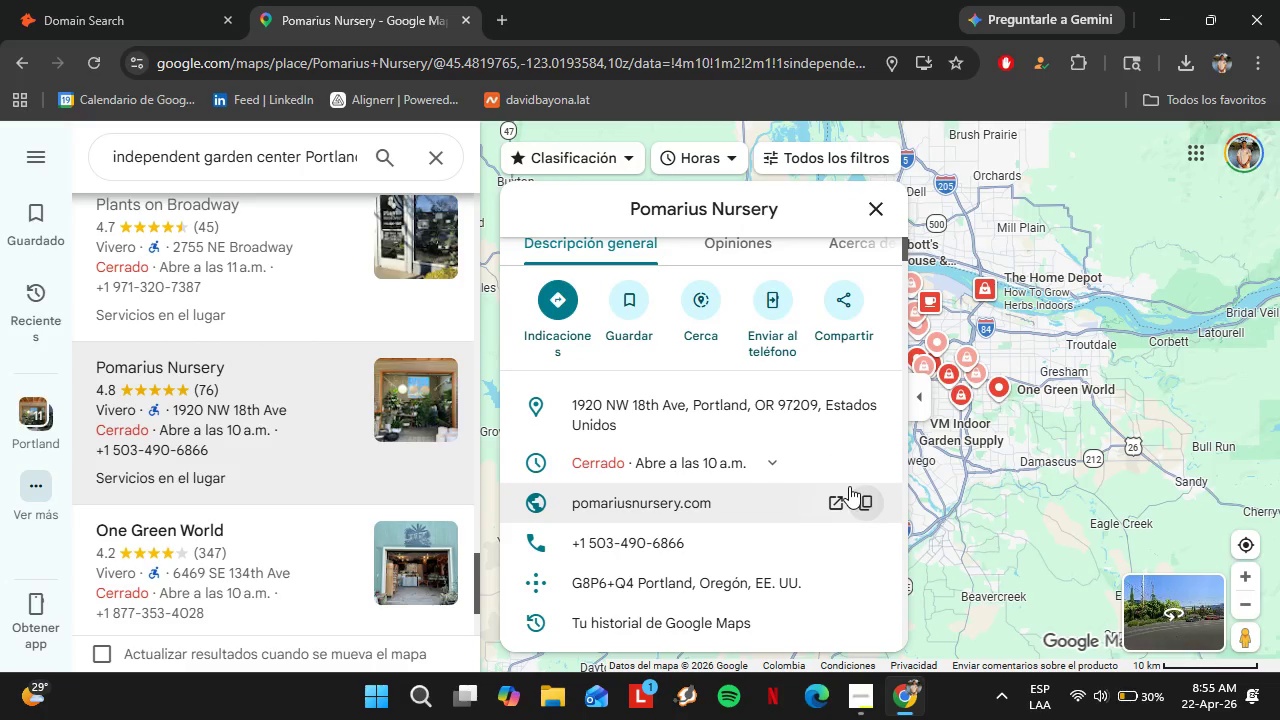 
left_click([857, 498])
 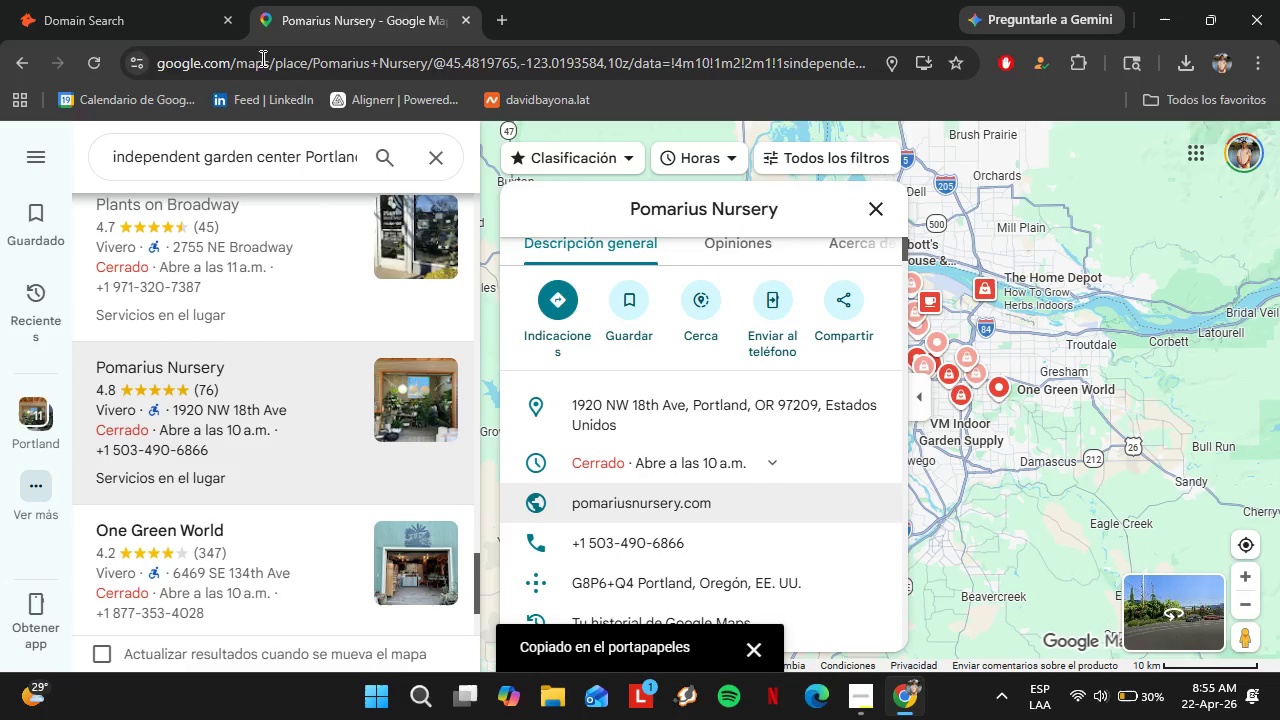 
left_click([163, 29])
 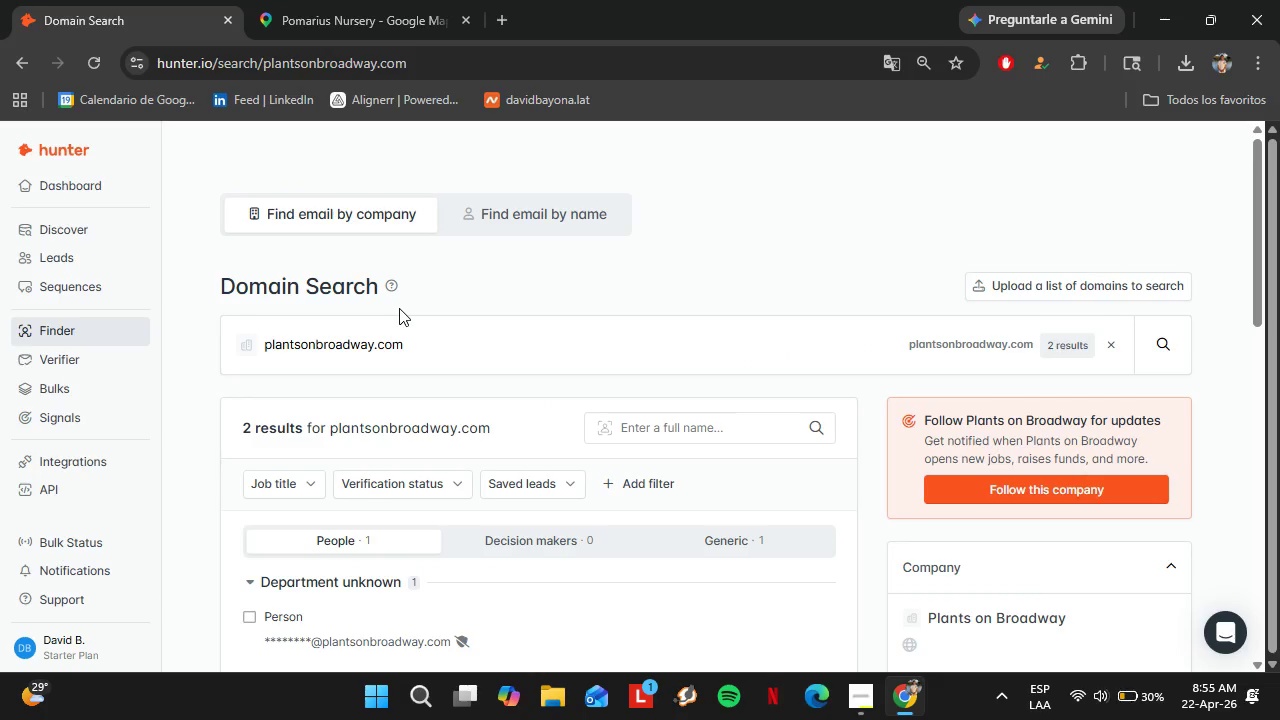 
left_click_drag(start_coordinate=[422, 334], to_coordinate=[258, 324])
 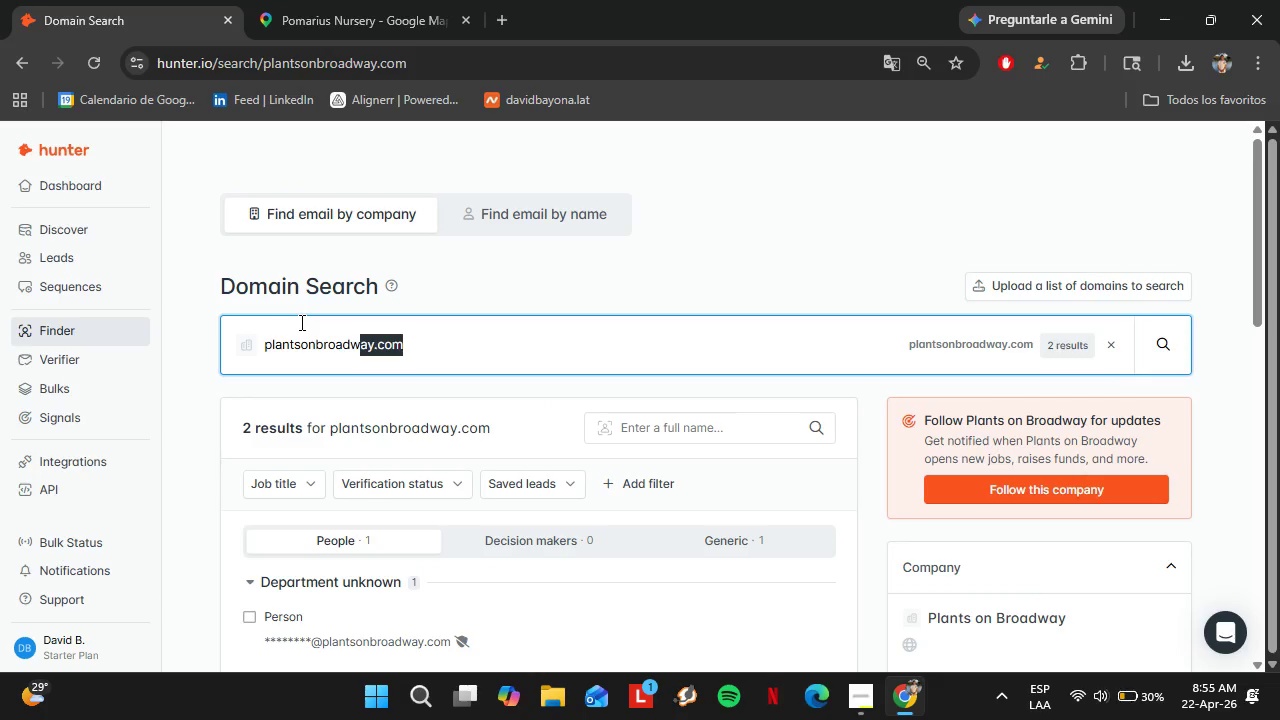 
key(Control+V)
 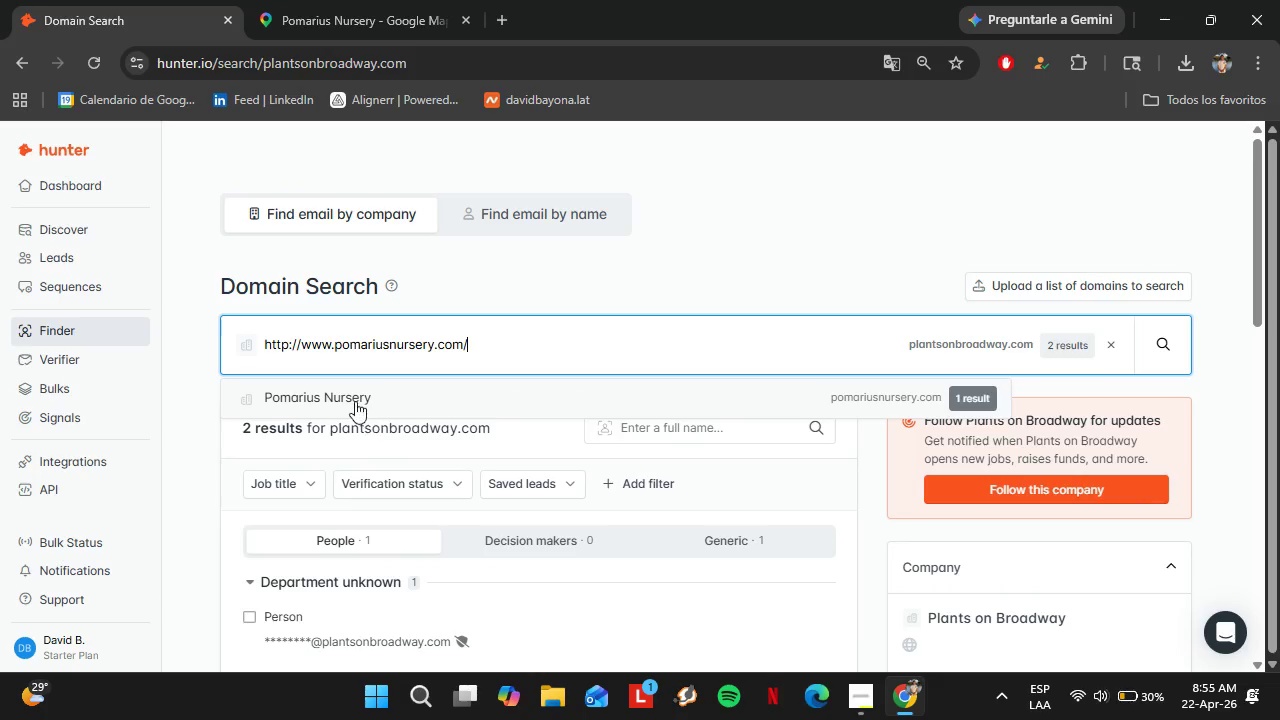 
left_click([355, 400])
 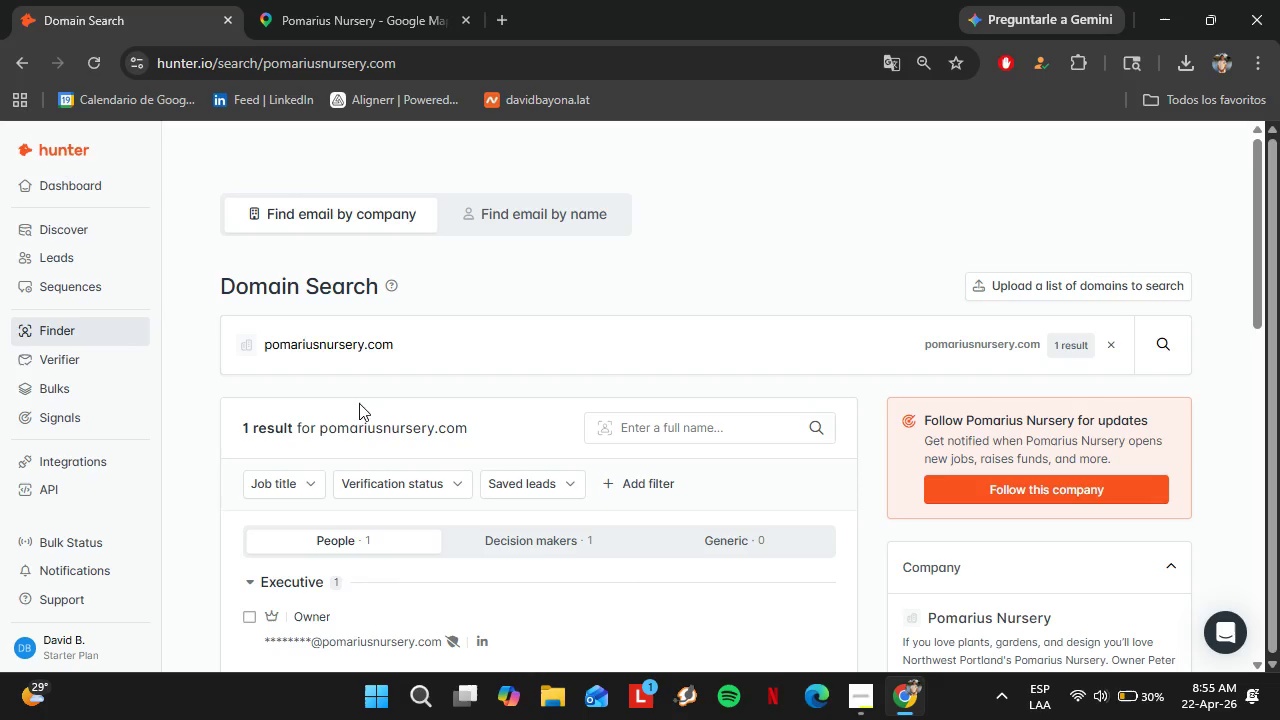 
scroll: coordinate [394, 397], scroll_direction: down, amount: 1.0
 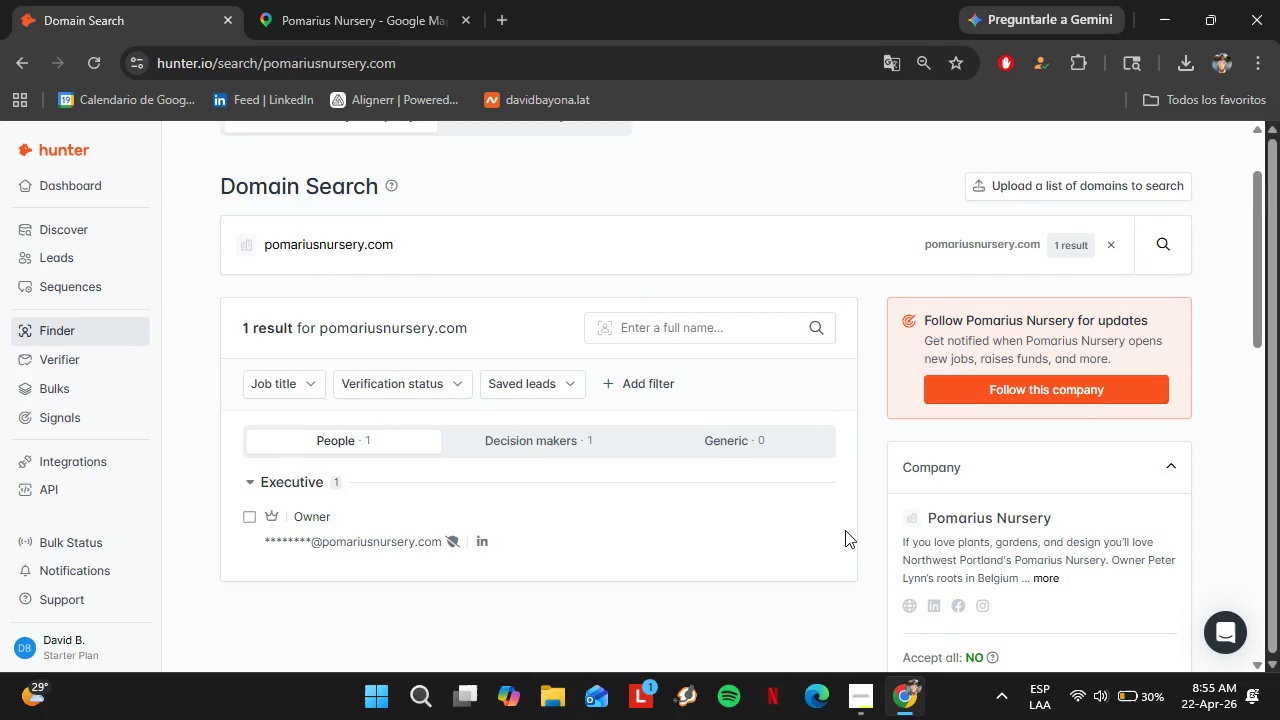 
left_click([798, 523])
 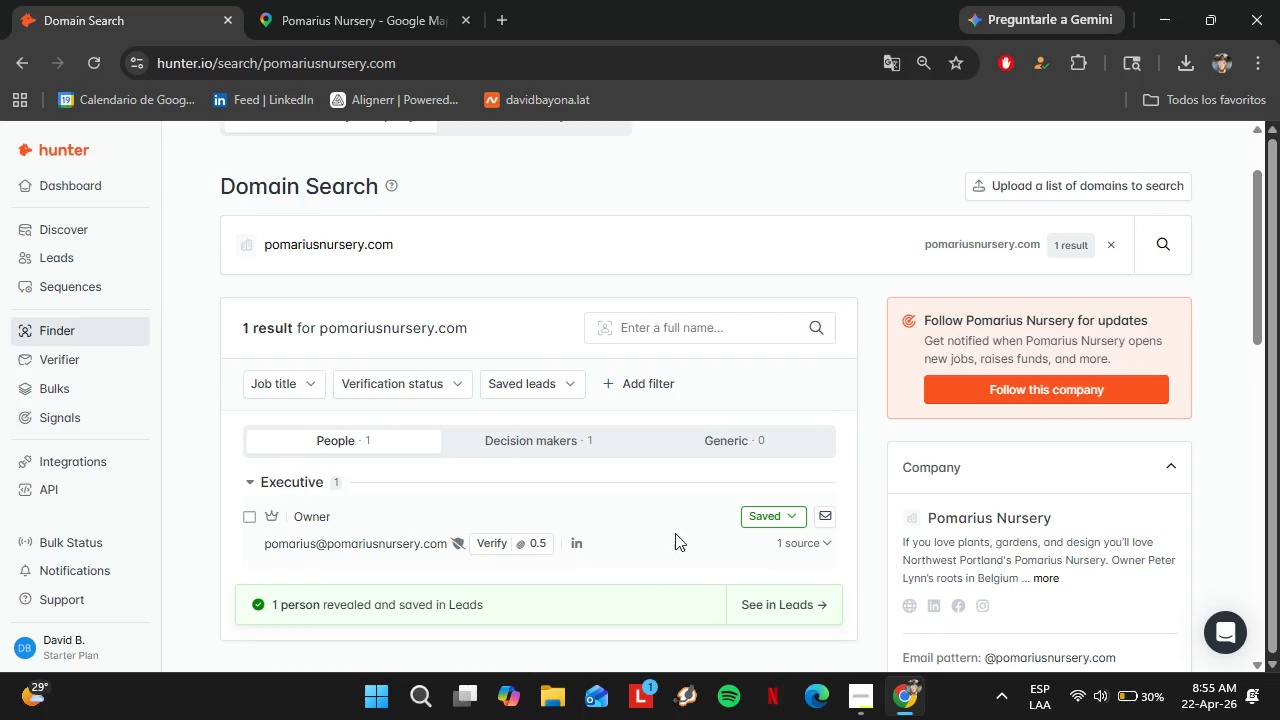 
left_click([515, 538])
 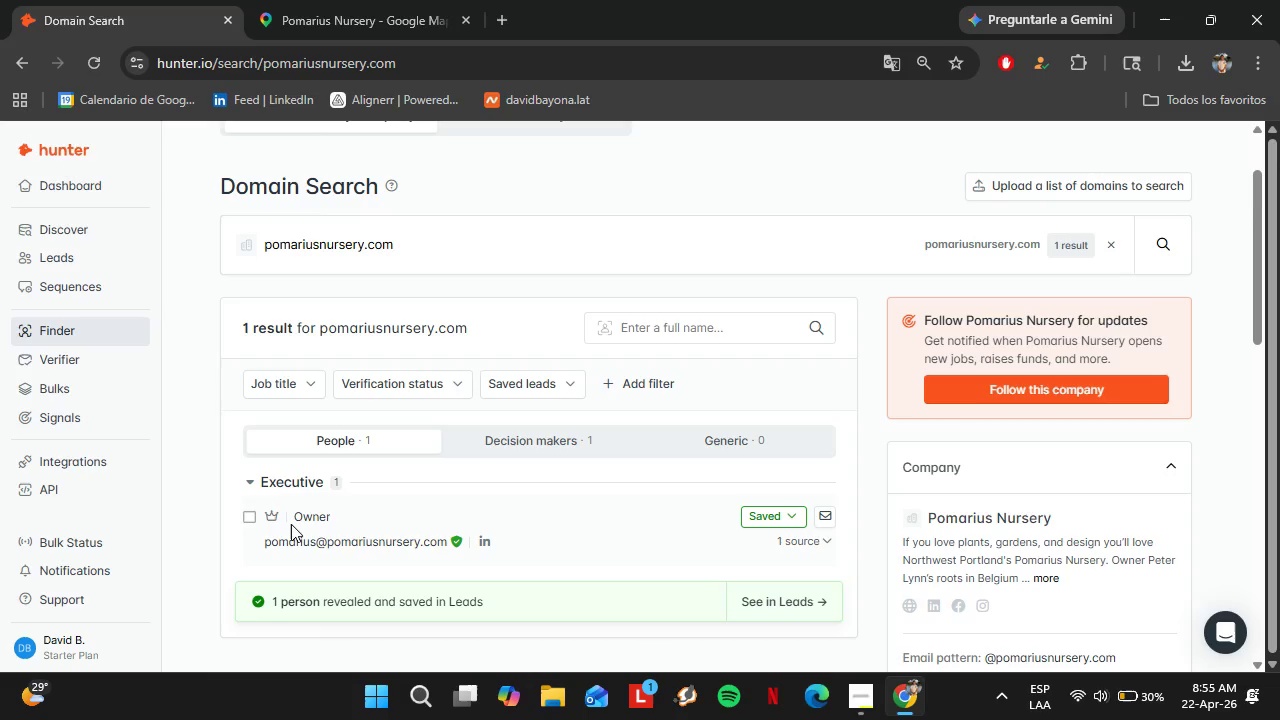 
wait(5.31)
 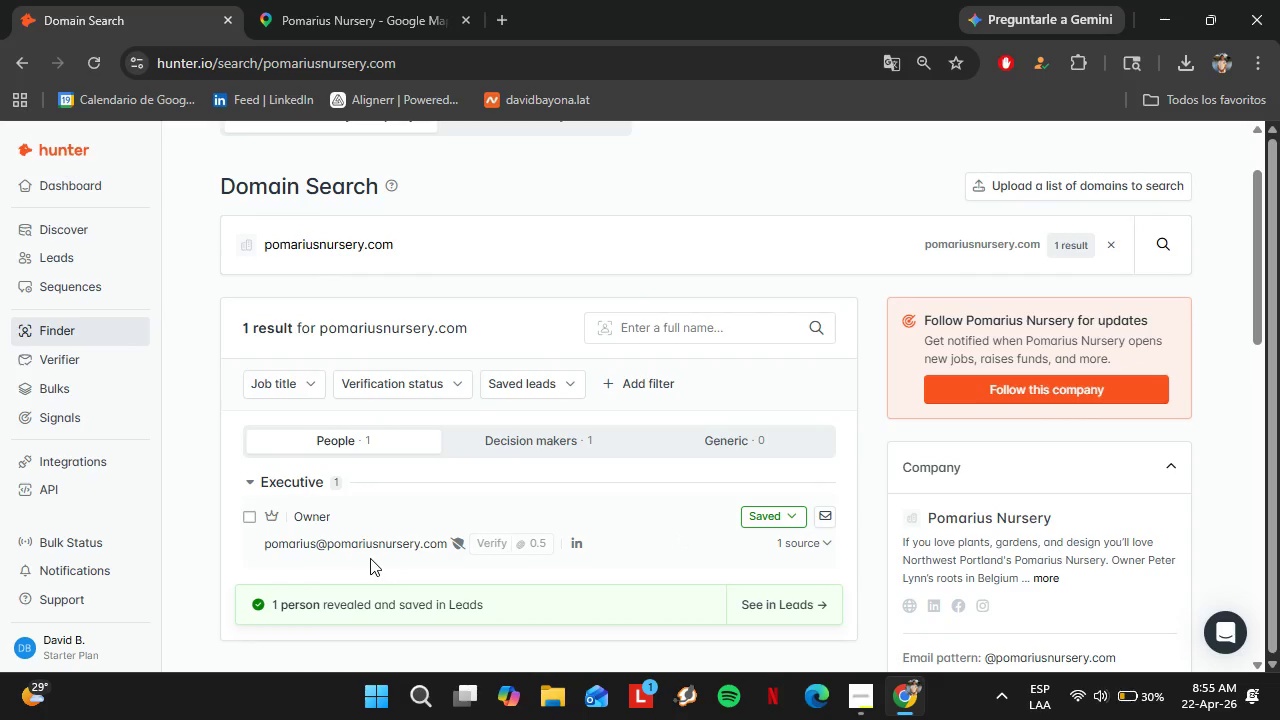 
left_click([298, 516])
 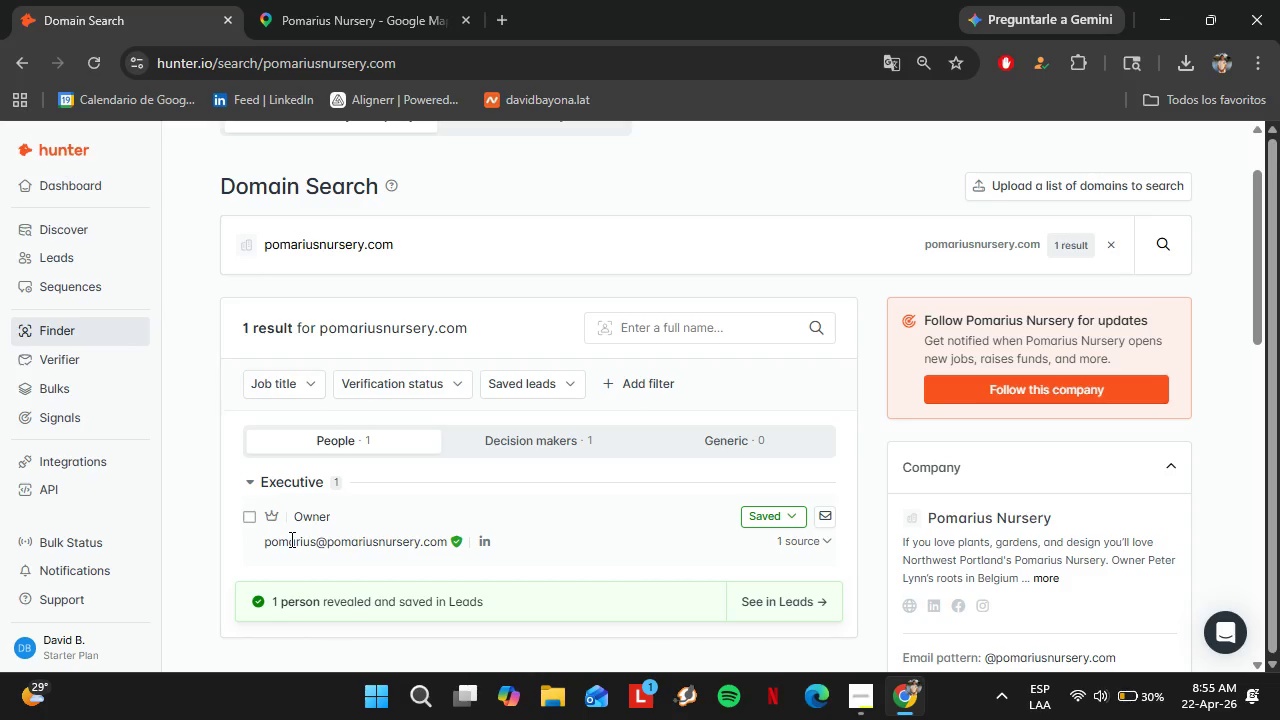 
left_click([290, 539])
 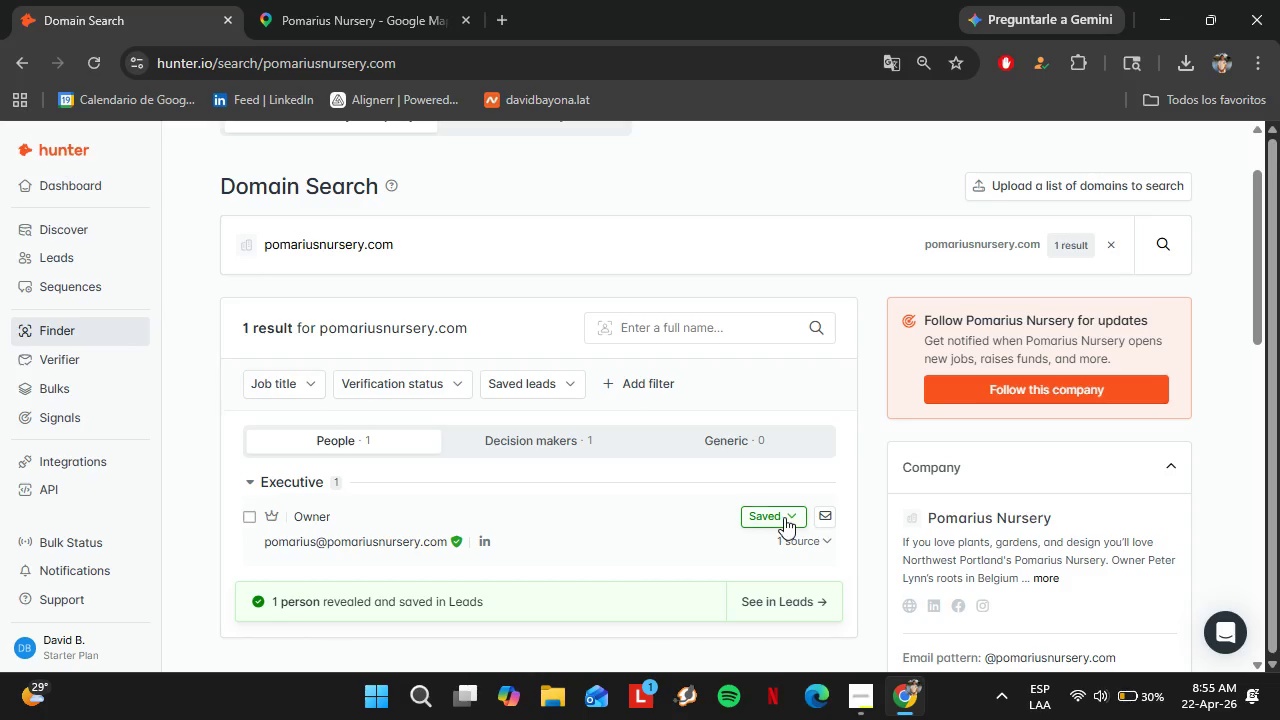 
left_click([771, 518])
 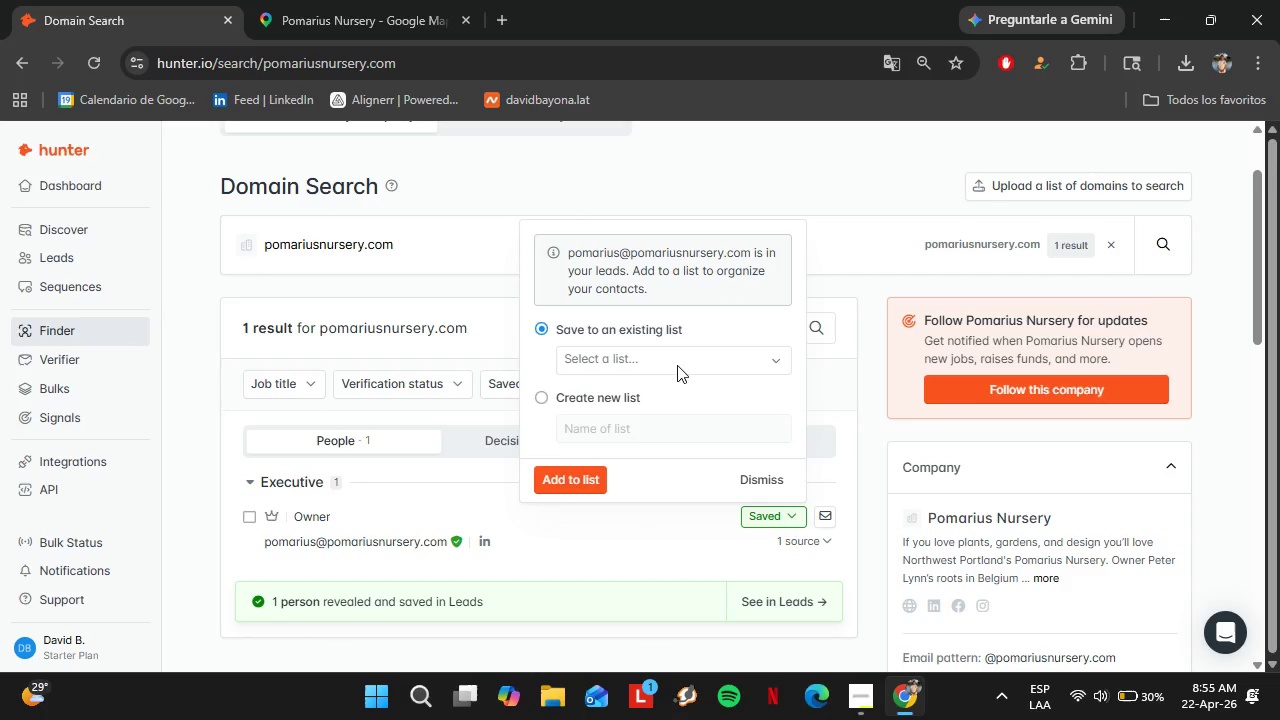 
left_click([675, 361])
 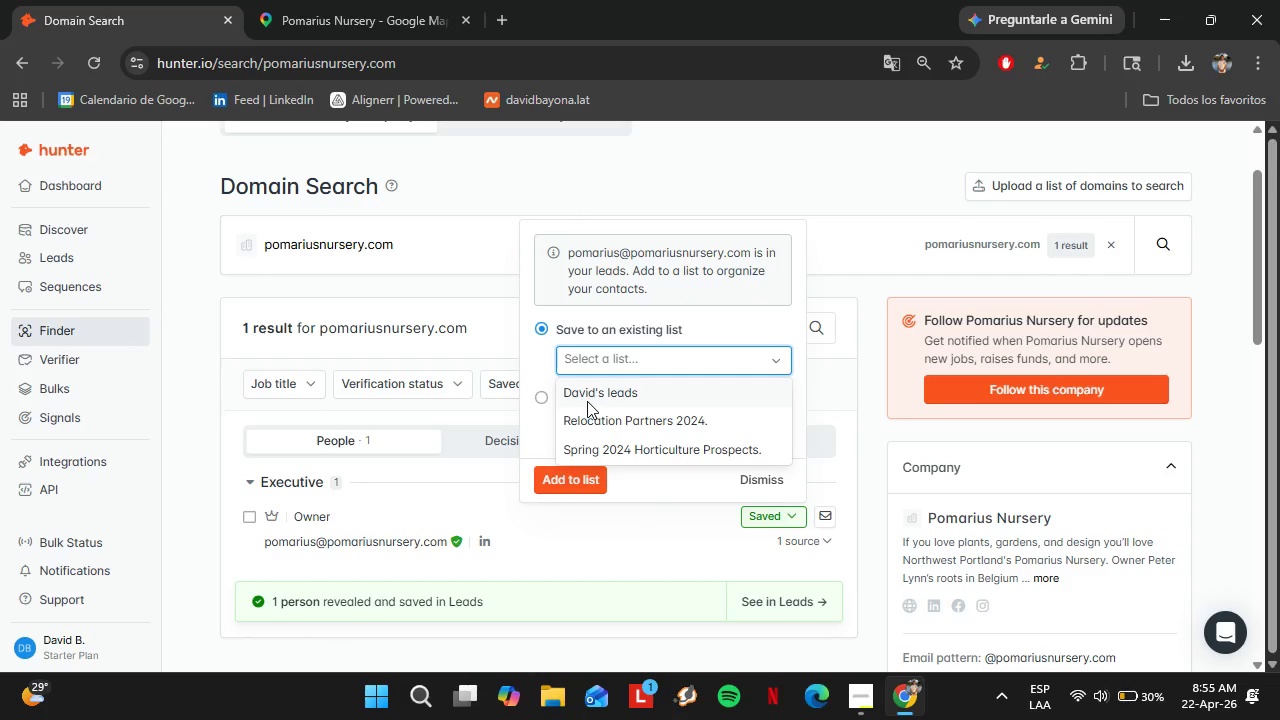 
left_click([587, 400])
 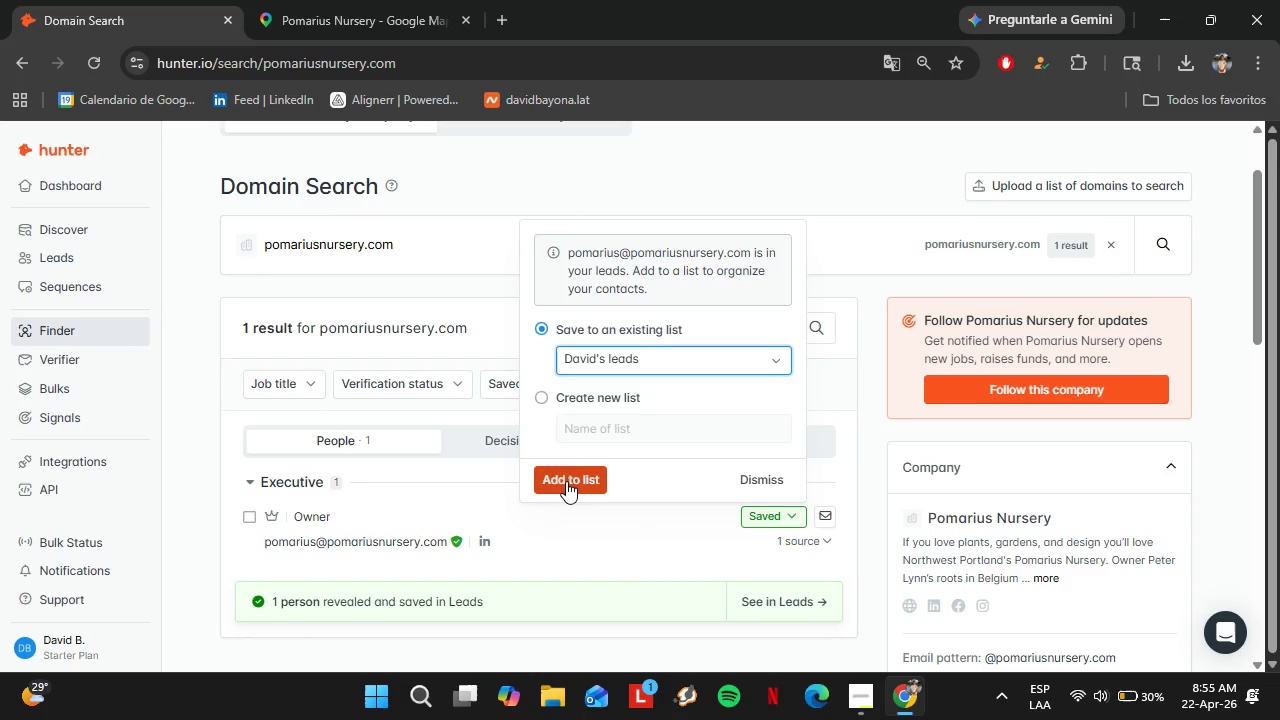 
left_click([566, 481])
 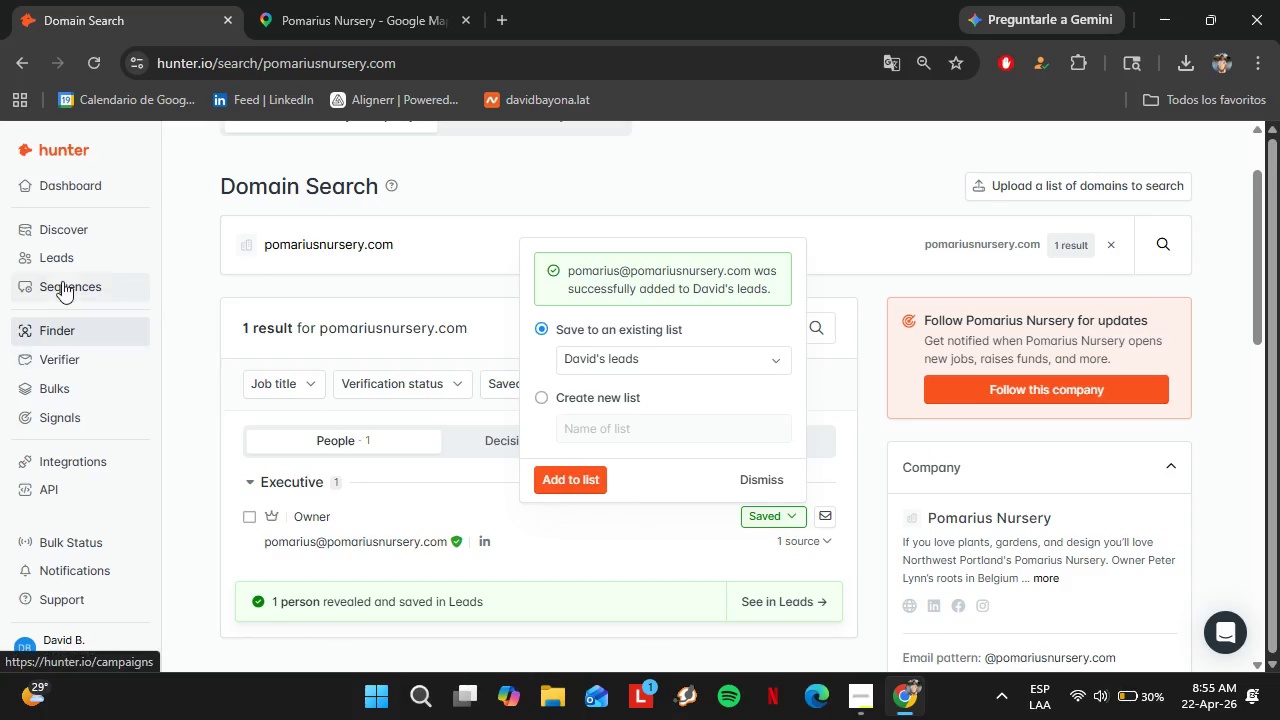 
left_click([63, 259])
 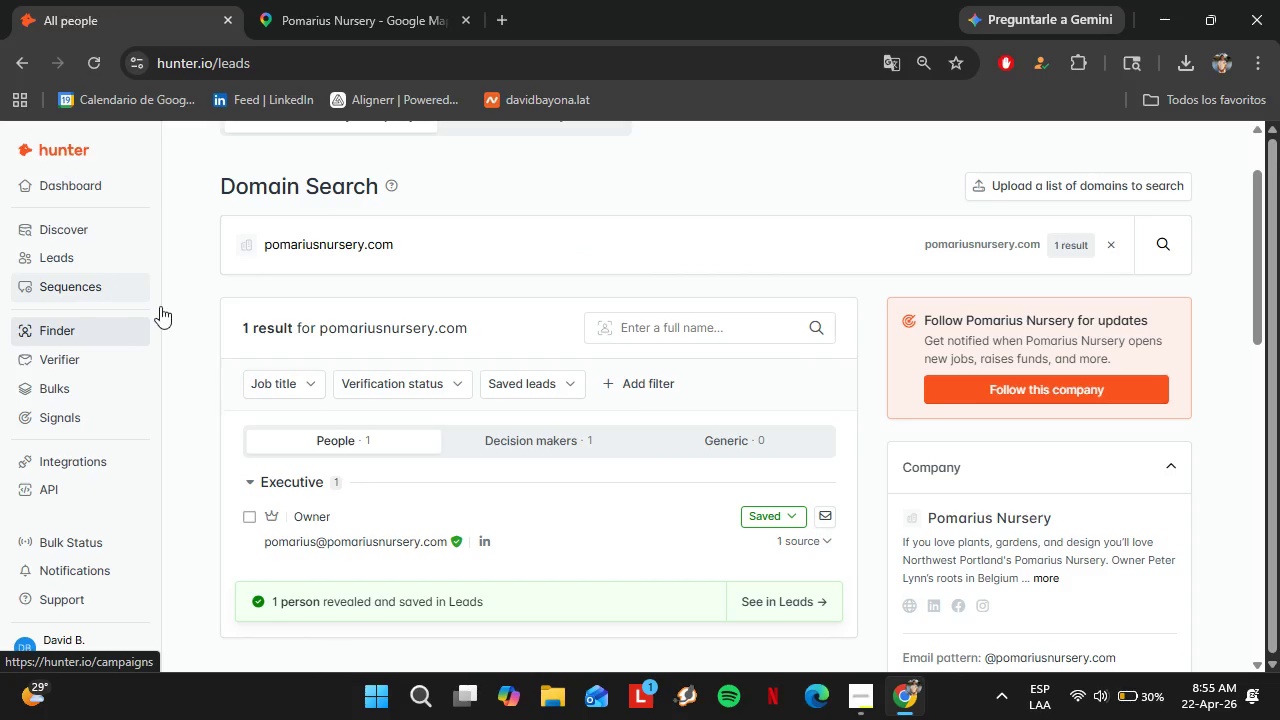 
mouse_move([157, 326])
 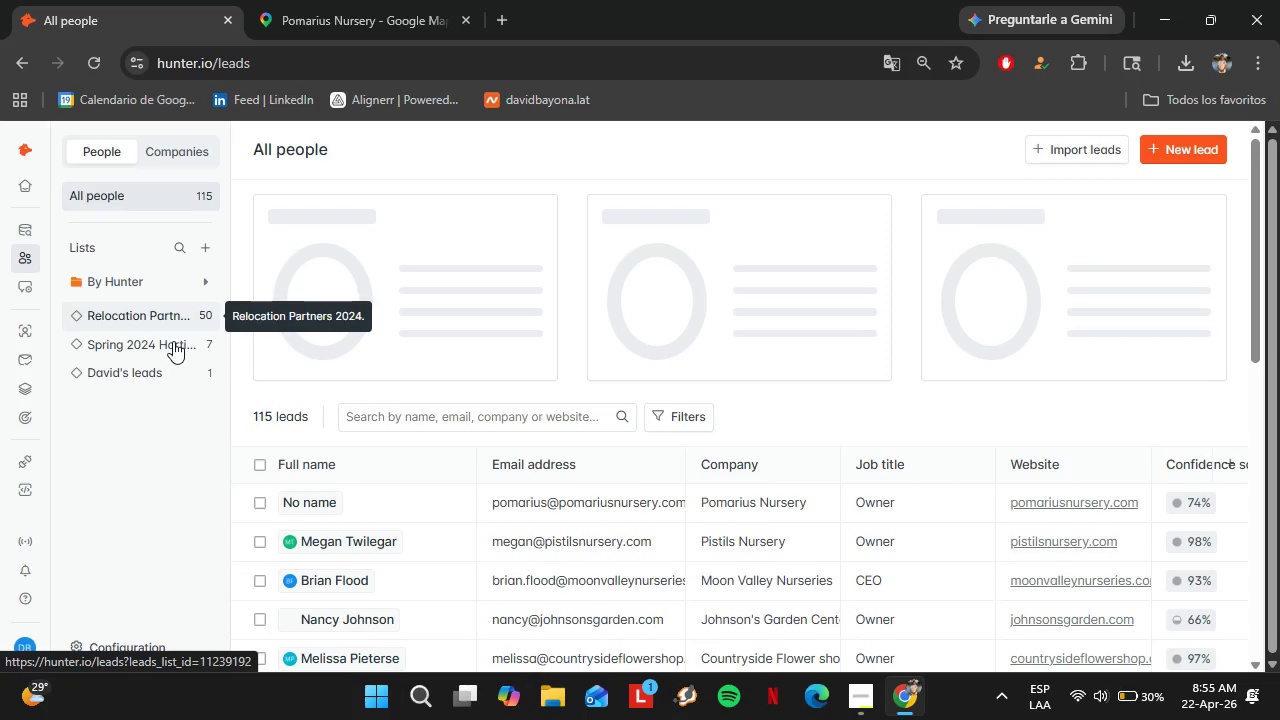 
left_click([149, 369])
 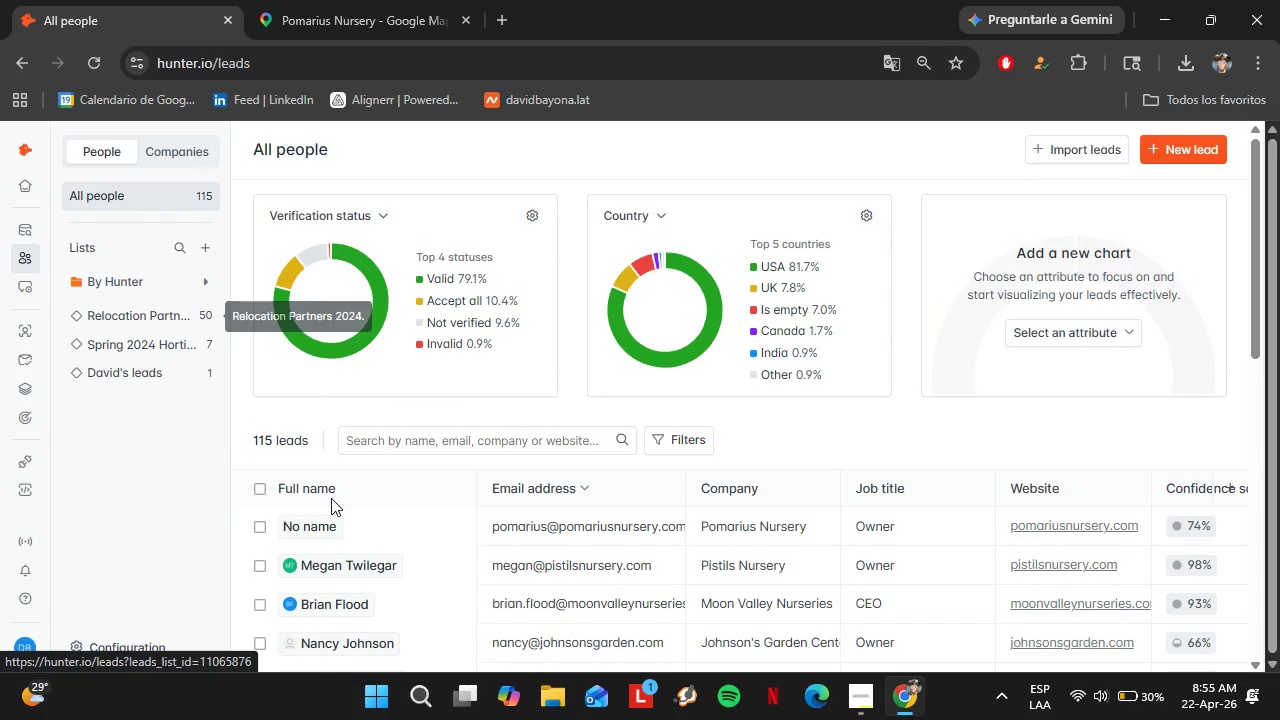 
wait(5.12)
 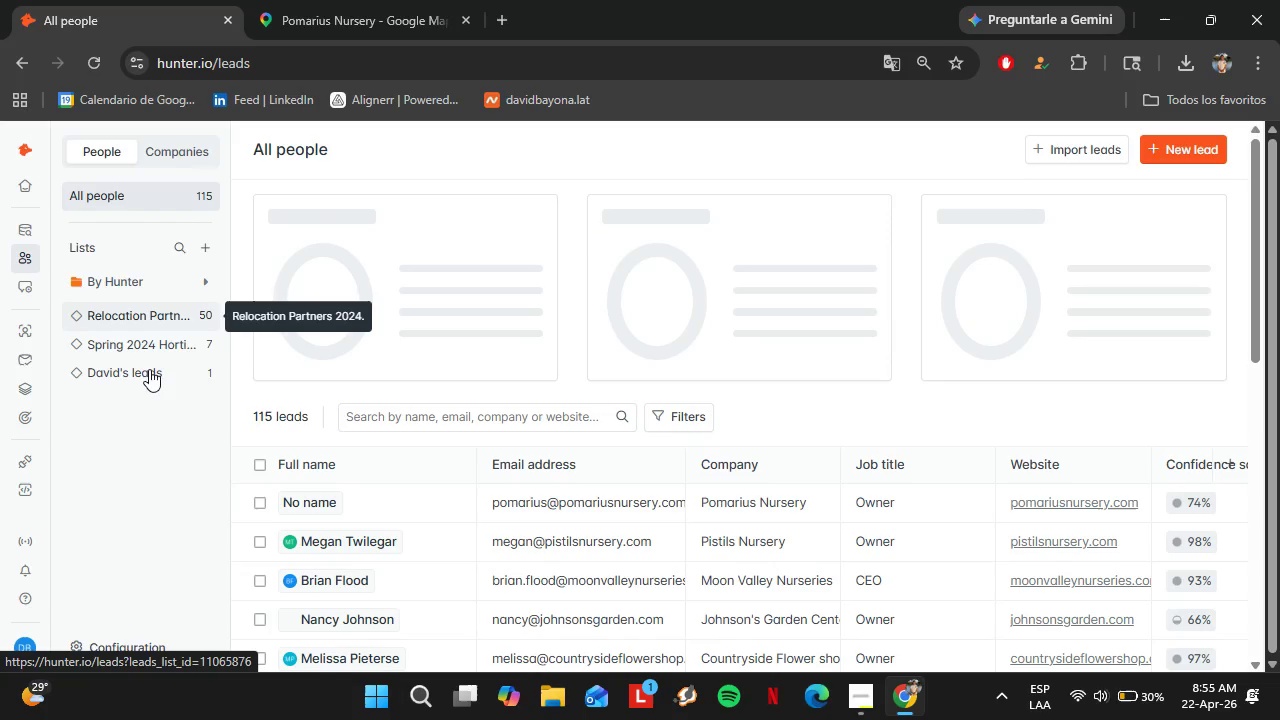 
left_click_drag(start_coordinate=[480, 525], to_coordinate=[693, 527])
 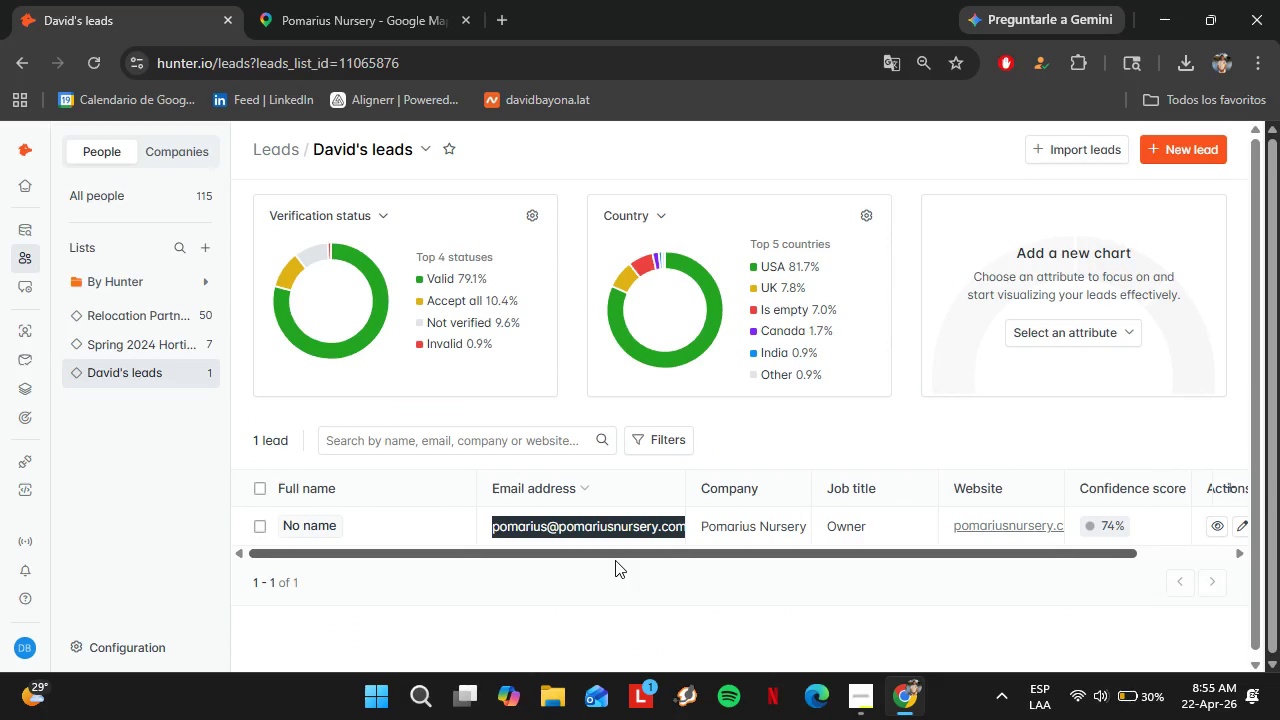 
left_click([330, 0])
 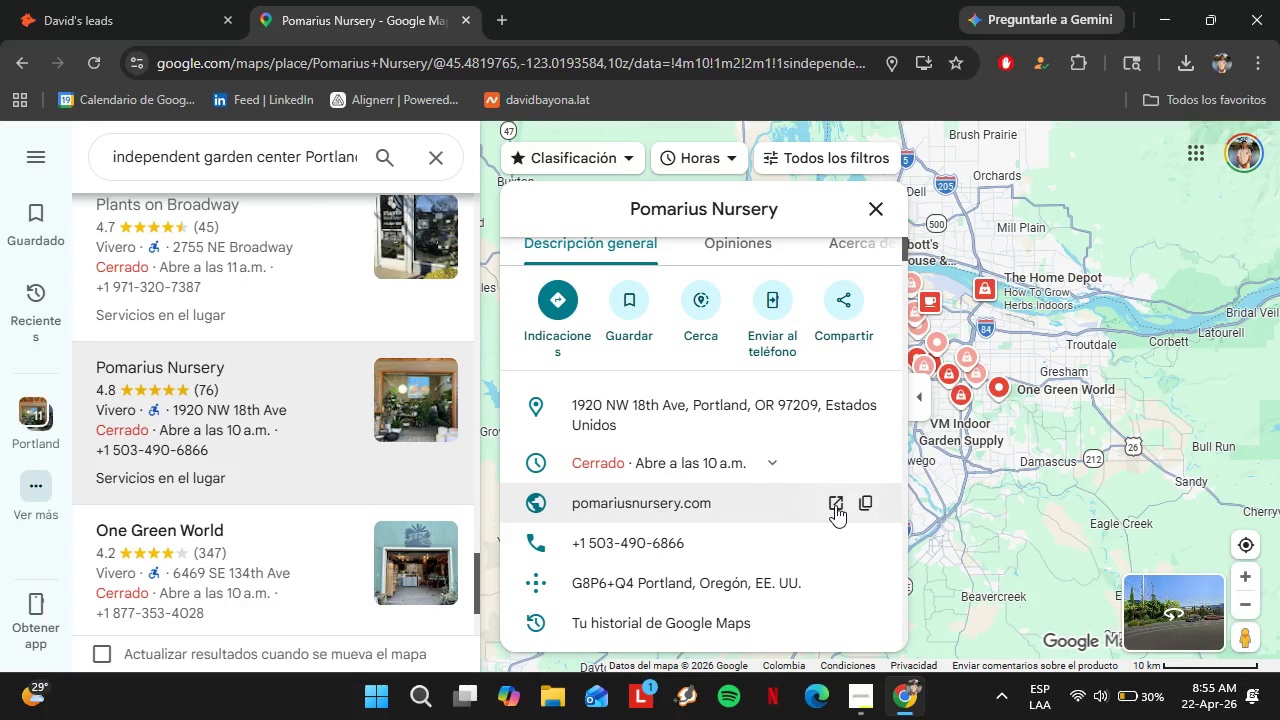 
left_click([670, 505])
 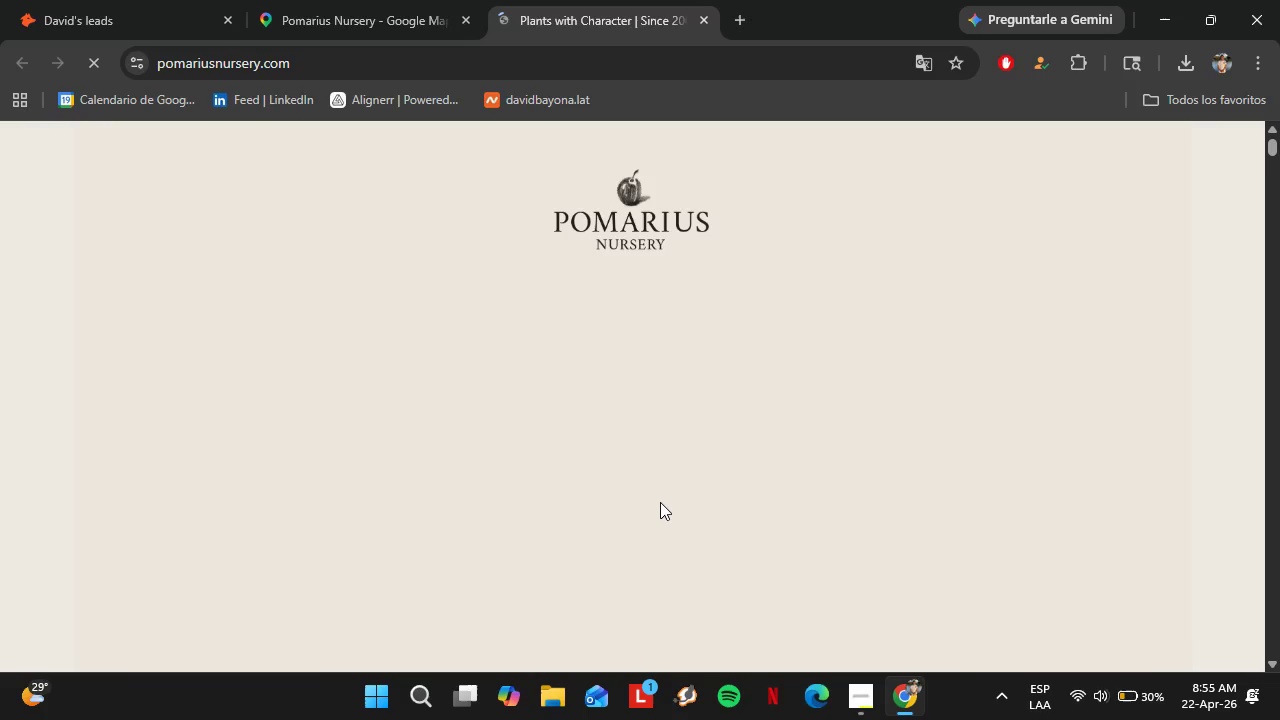 
wait(9.5)
 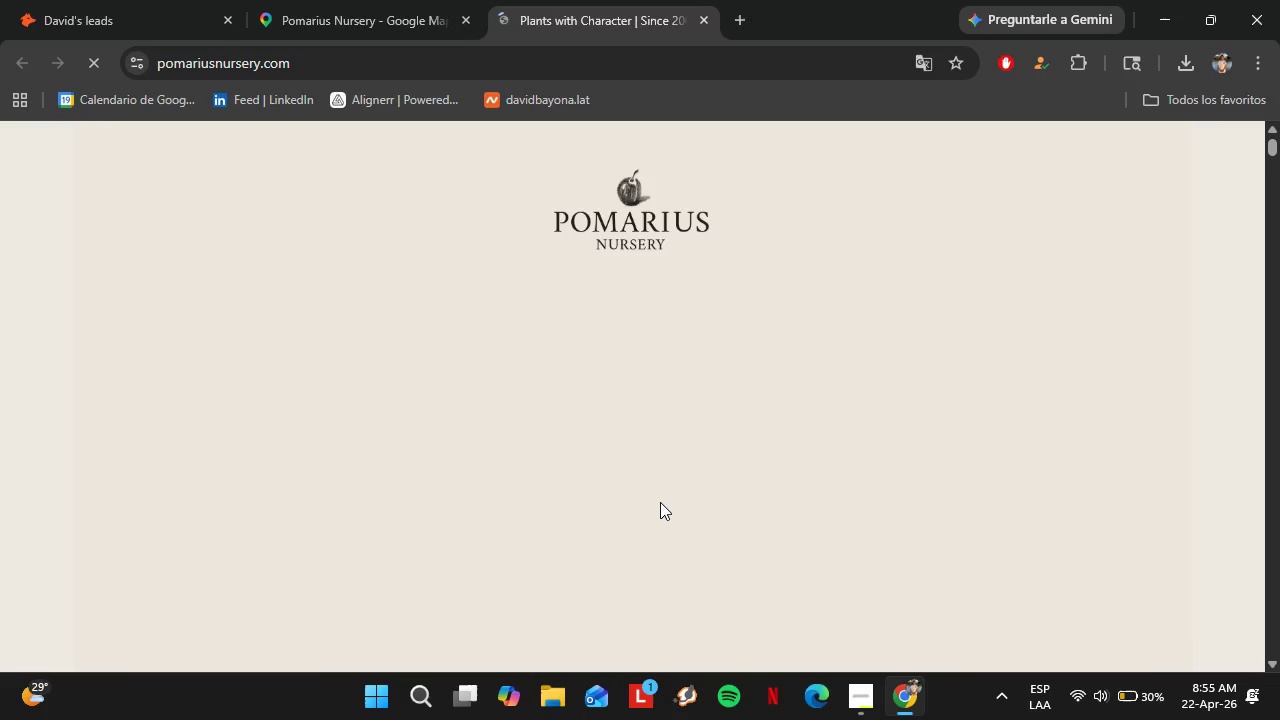 
scroll: coordinate [1167, 305], scroll_direction: down, amount: 4.0
 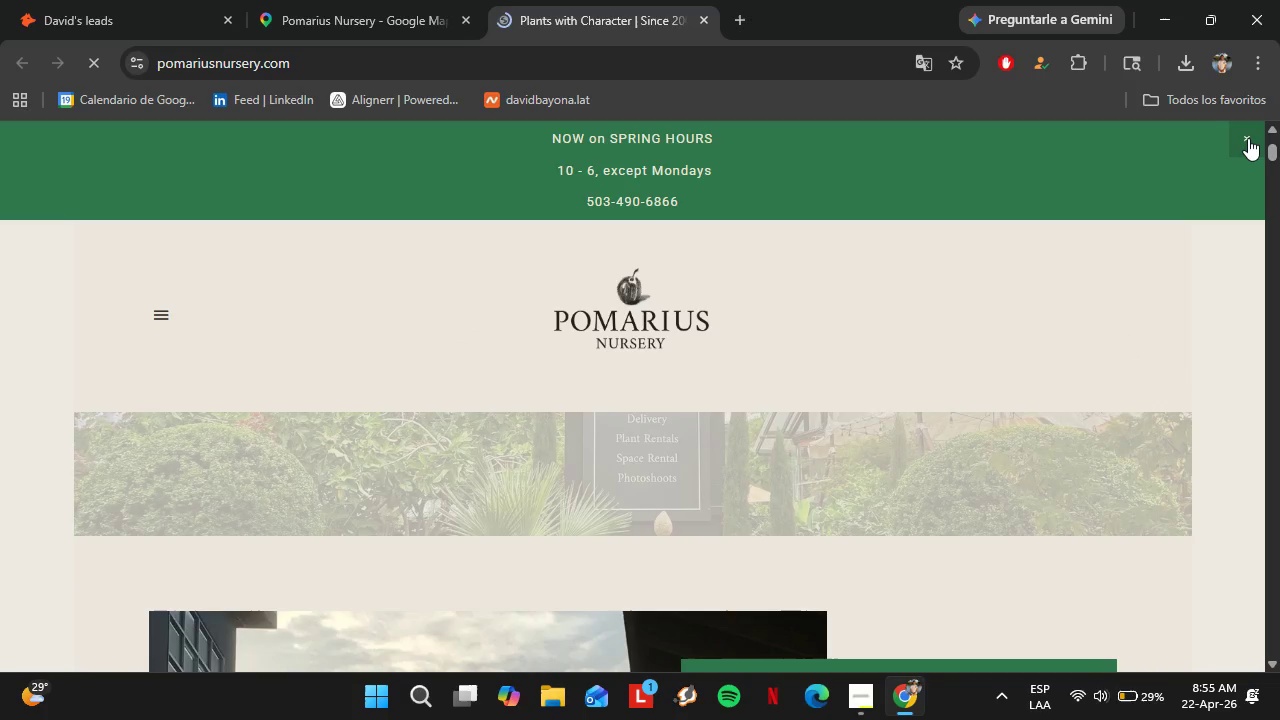 
left_click([1248, 138])
 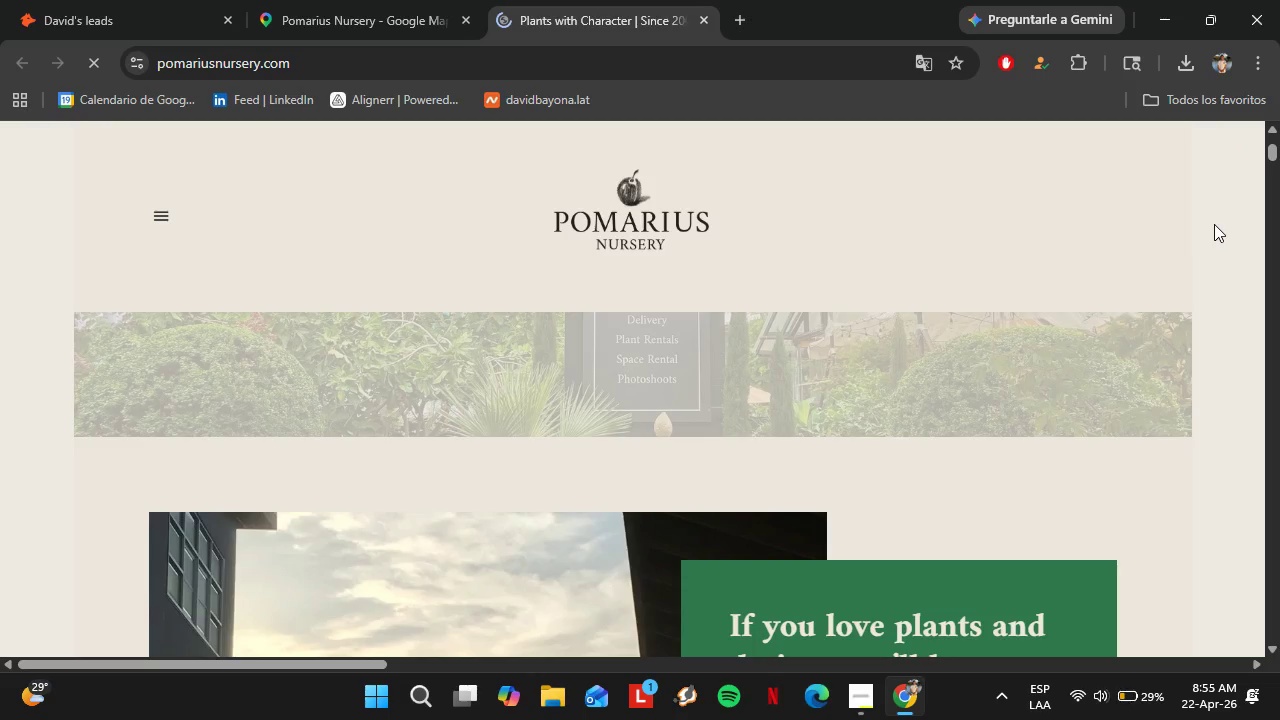 
scroll: coordinate [1241, 387], scroll_direction: down, amount: 4.0
 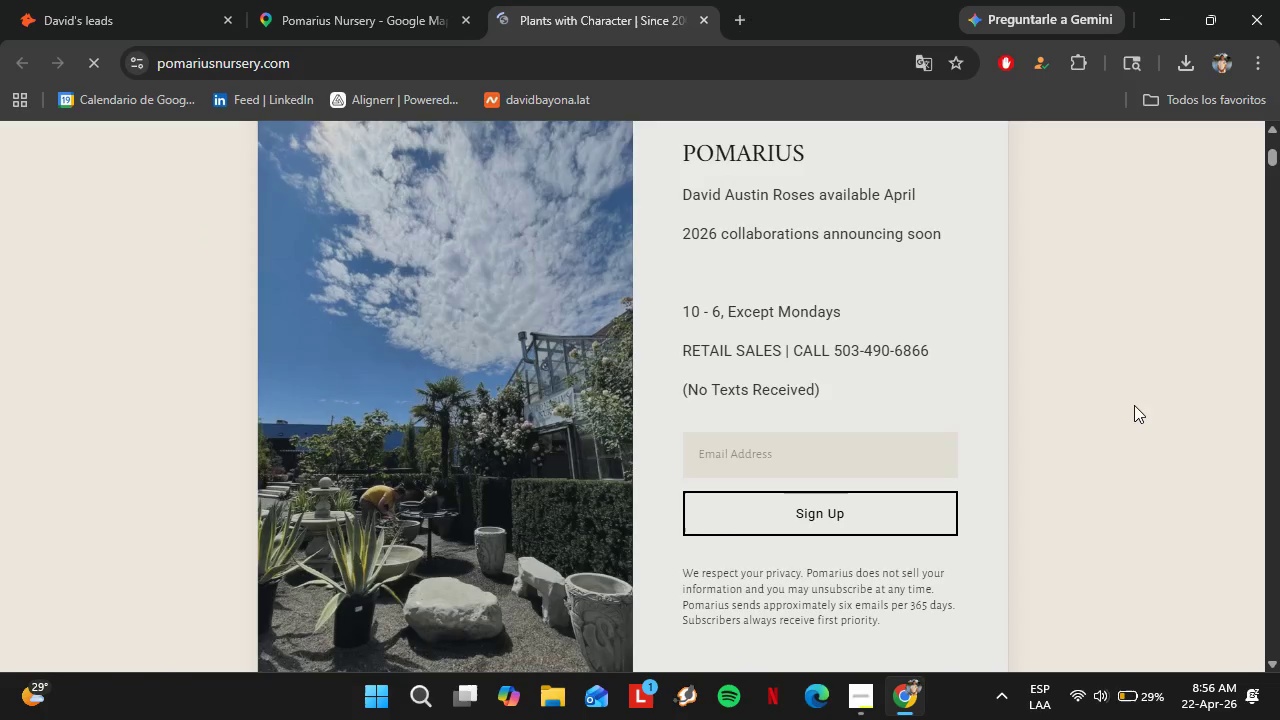 
scroll: coordinate [1019, 364], scroll_direction: up, amount: 14.0
 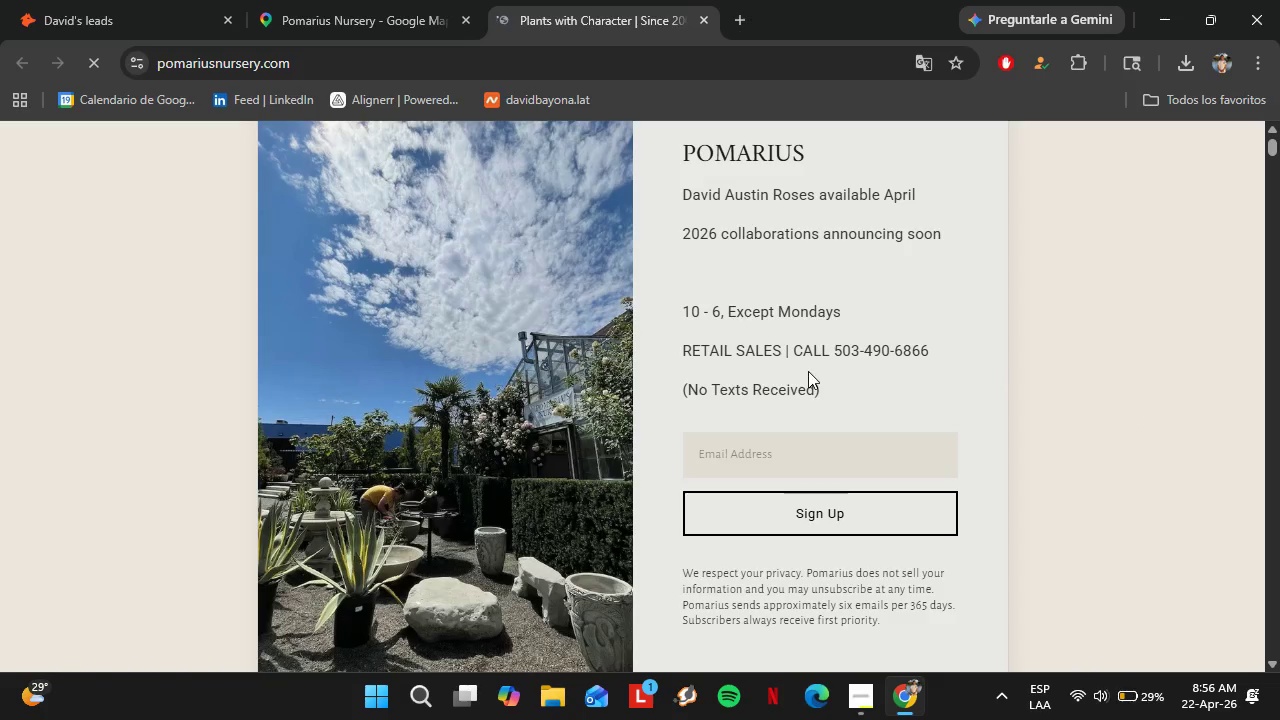 
scroll: coordinate [808, 371], scroll_direction: down, amount: 35.0
 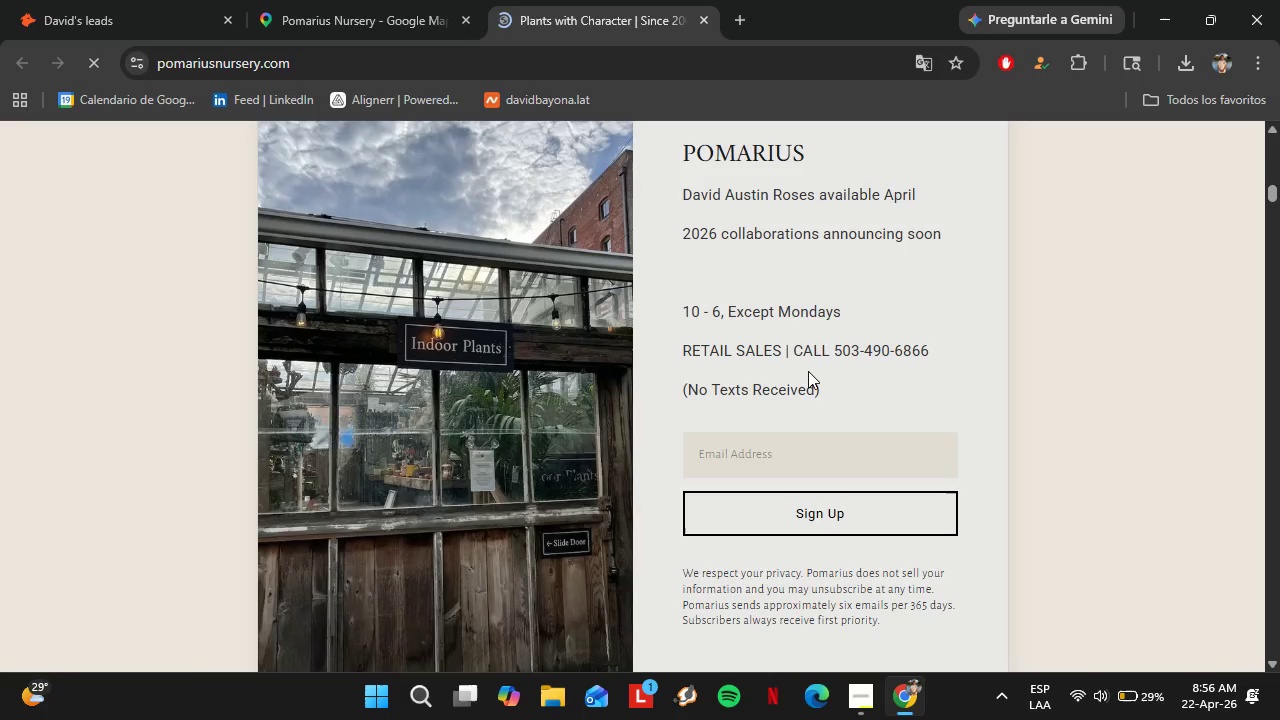 
scroll: coordinate [808, 371], scroll_direction: up, amount: 11.0
 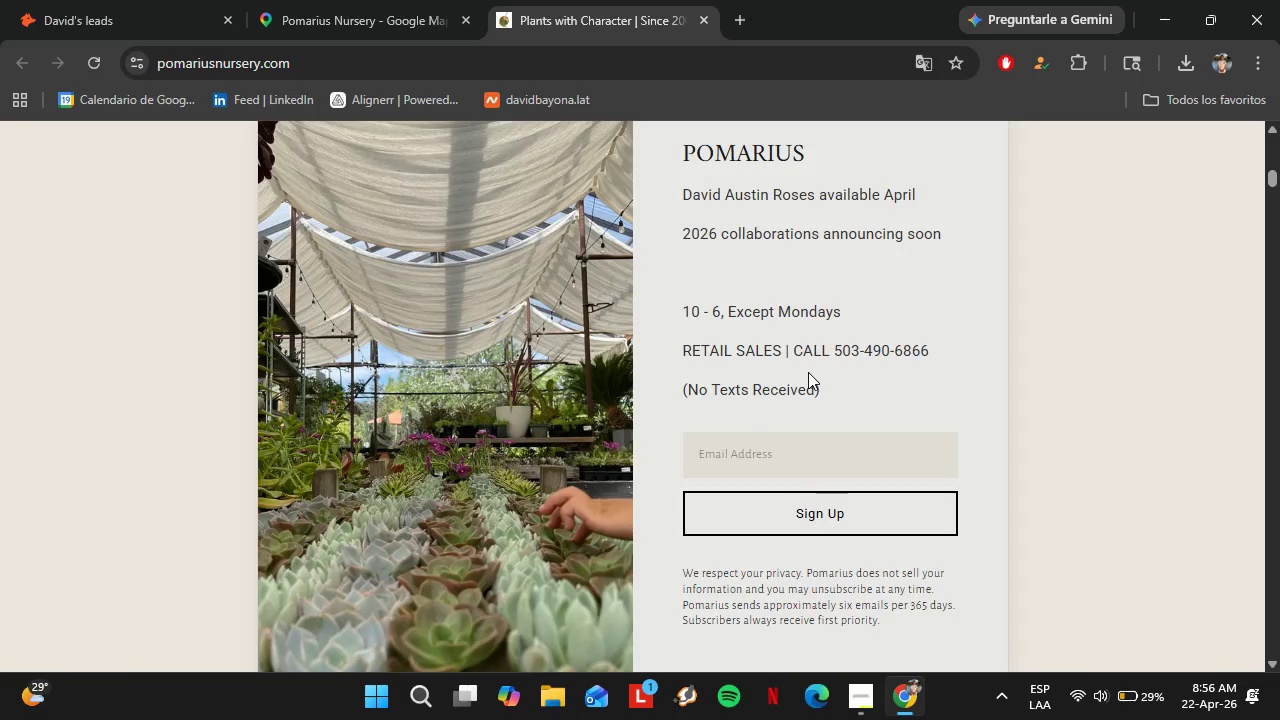 
wait(28.34)
 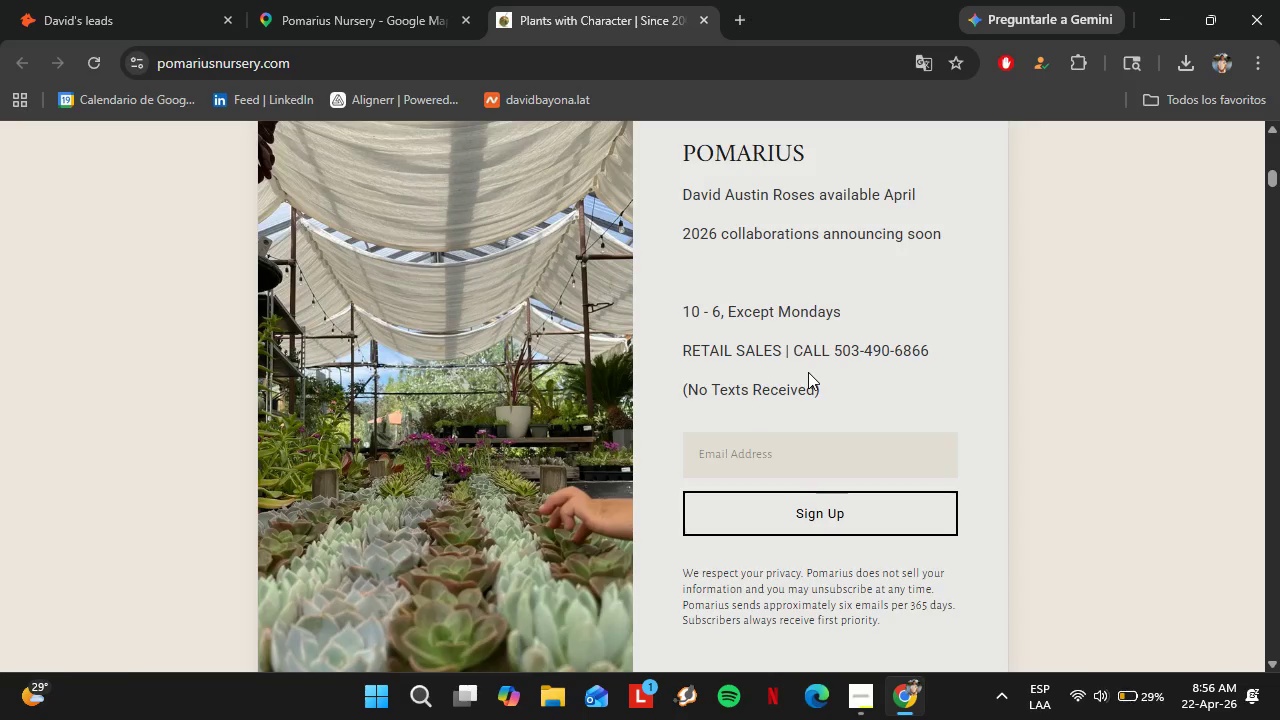 
left_click([701, 18])
 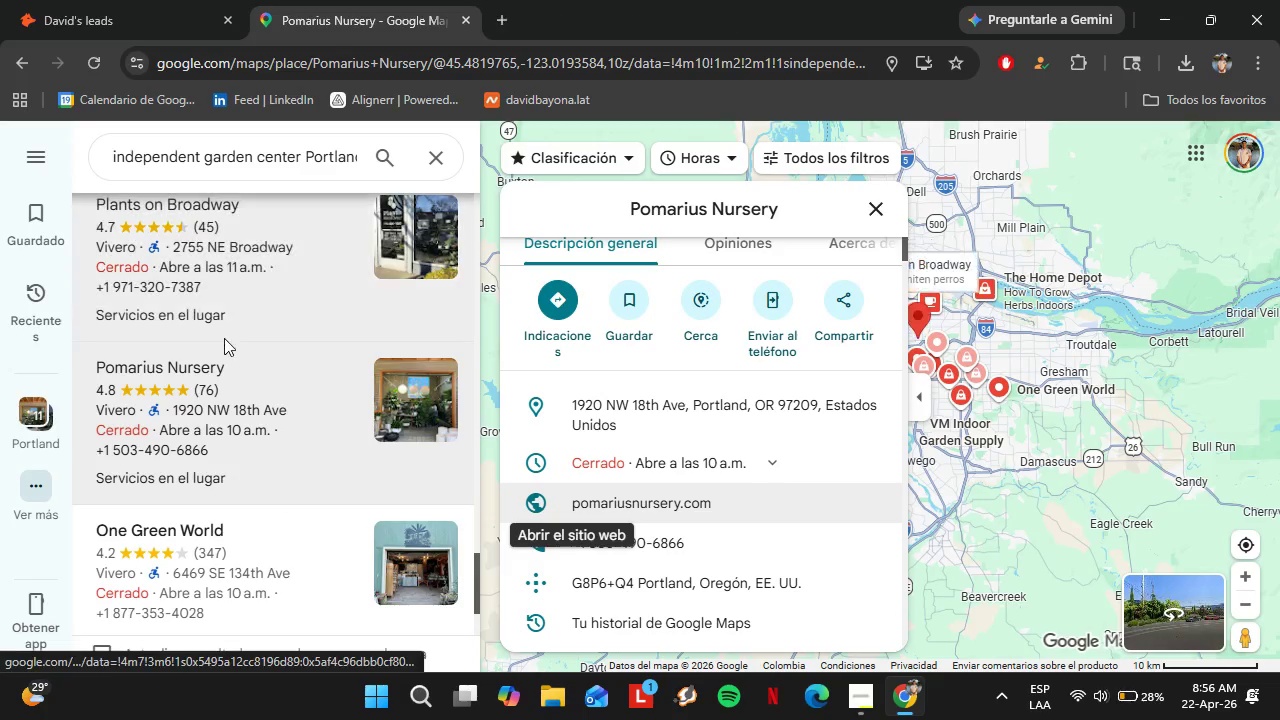 
left_click([244, 396])
 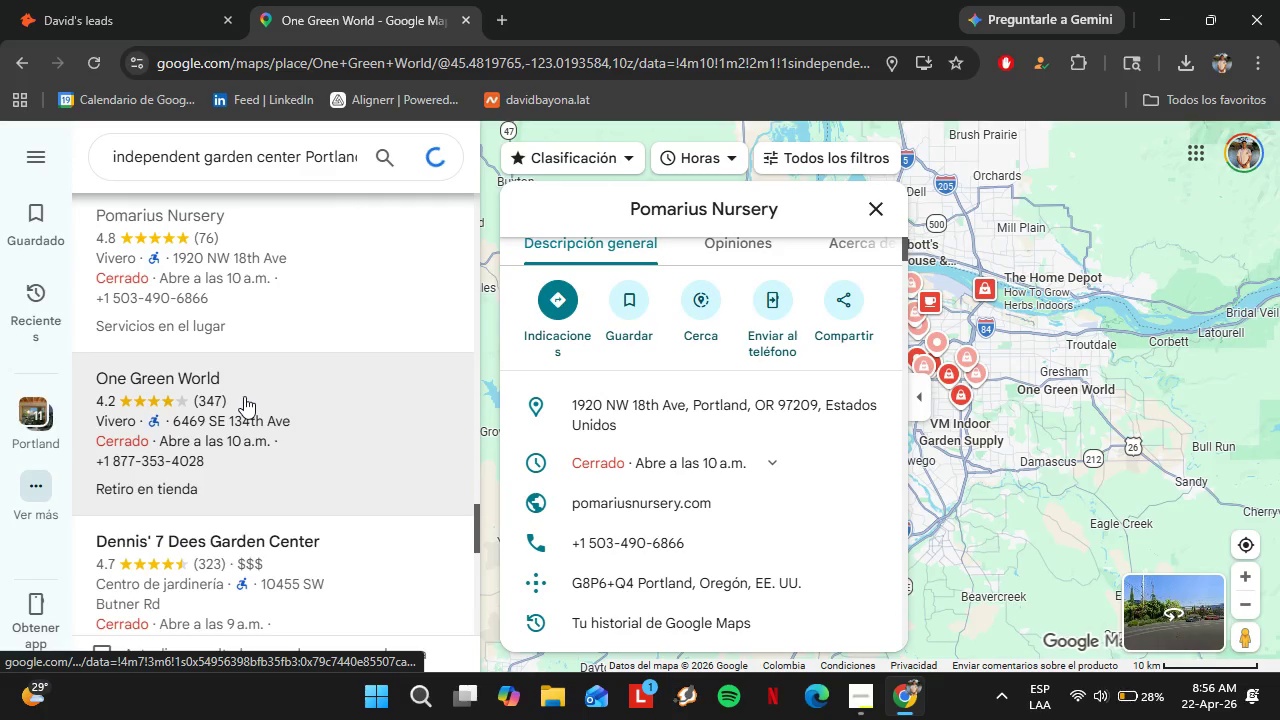 
scroll: coordinate [691, 381], scroll_direction: down, amount: 6.0
 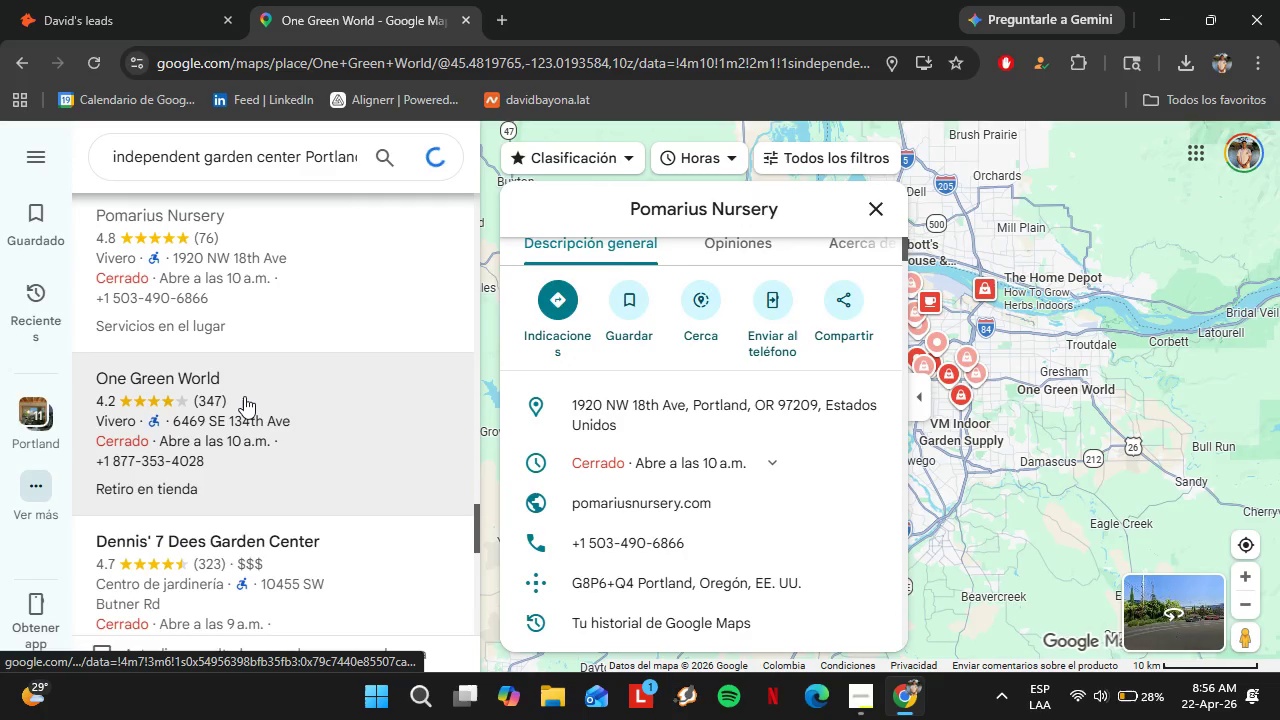 
left_click([854, 422])
 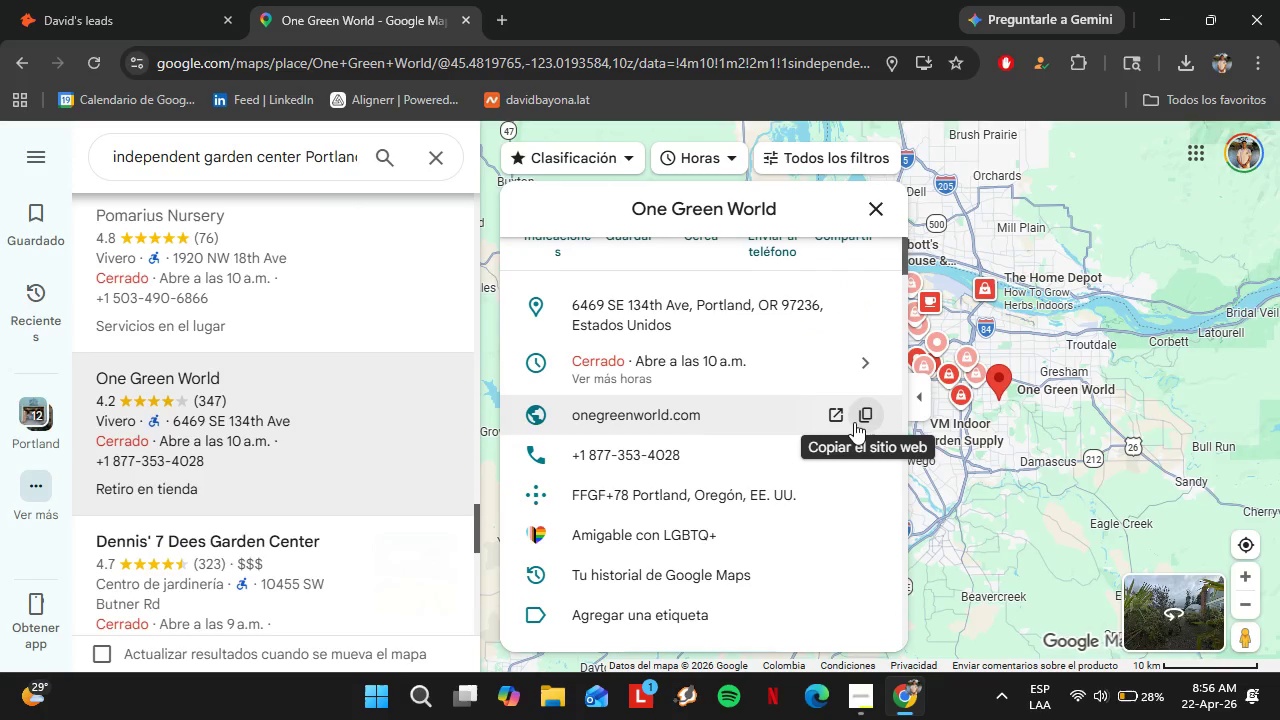 
left_click([84, 0])
 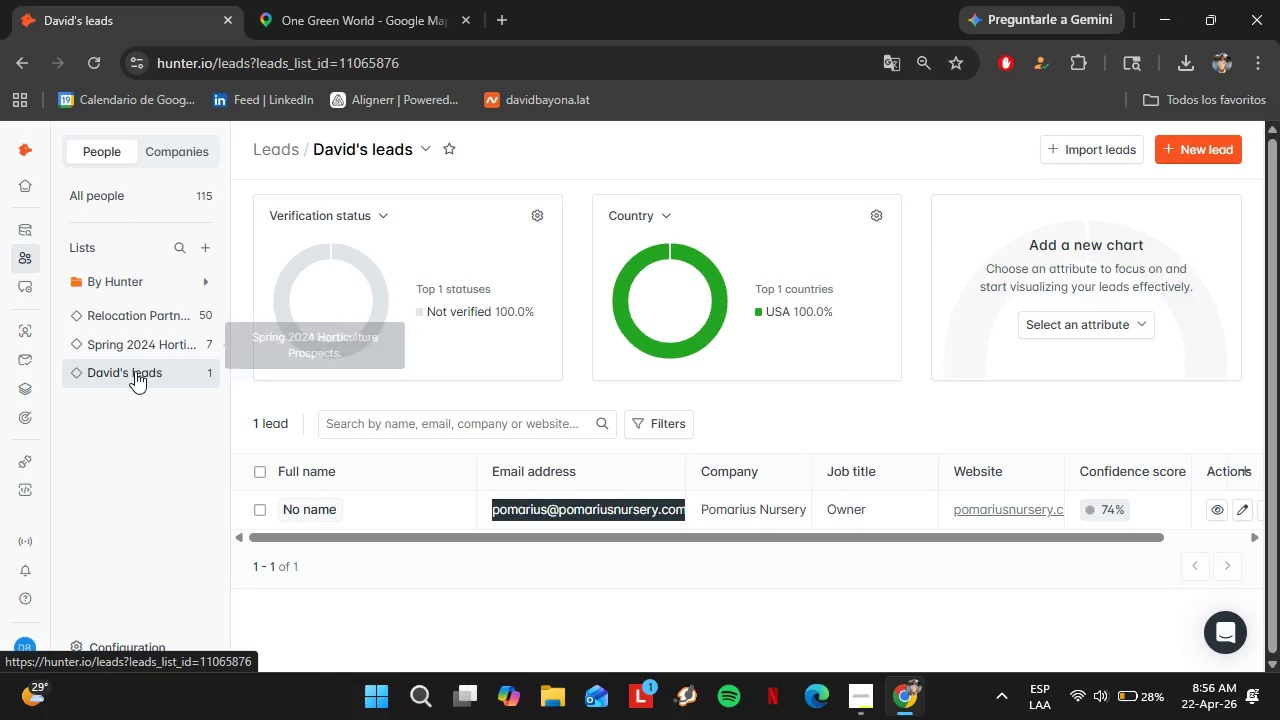 
left_click([130, 353])
 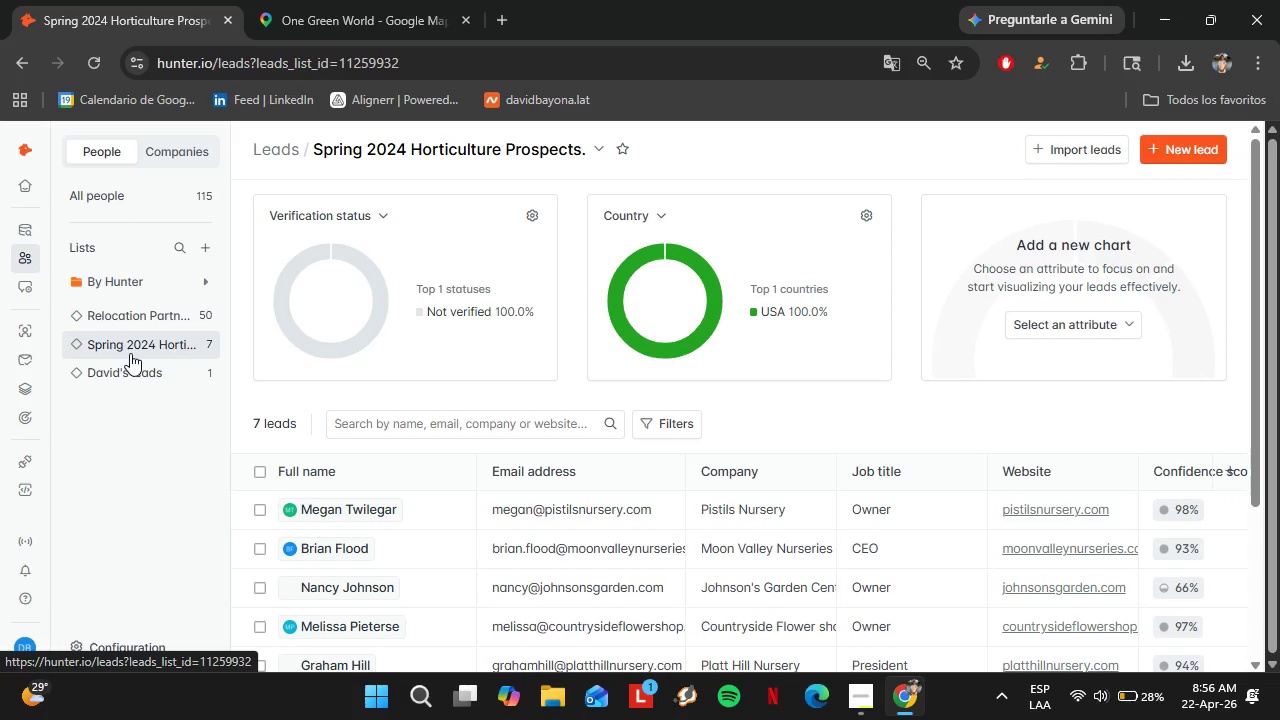 
wait(6.28)
 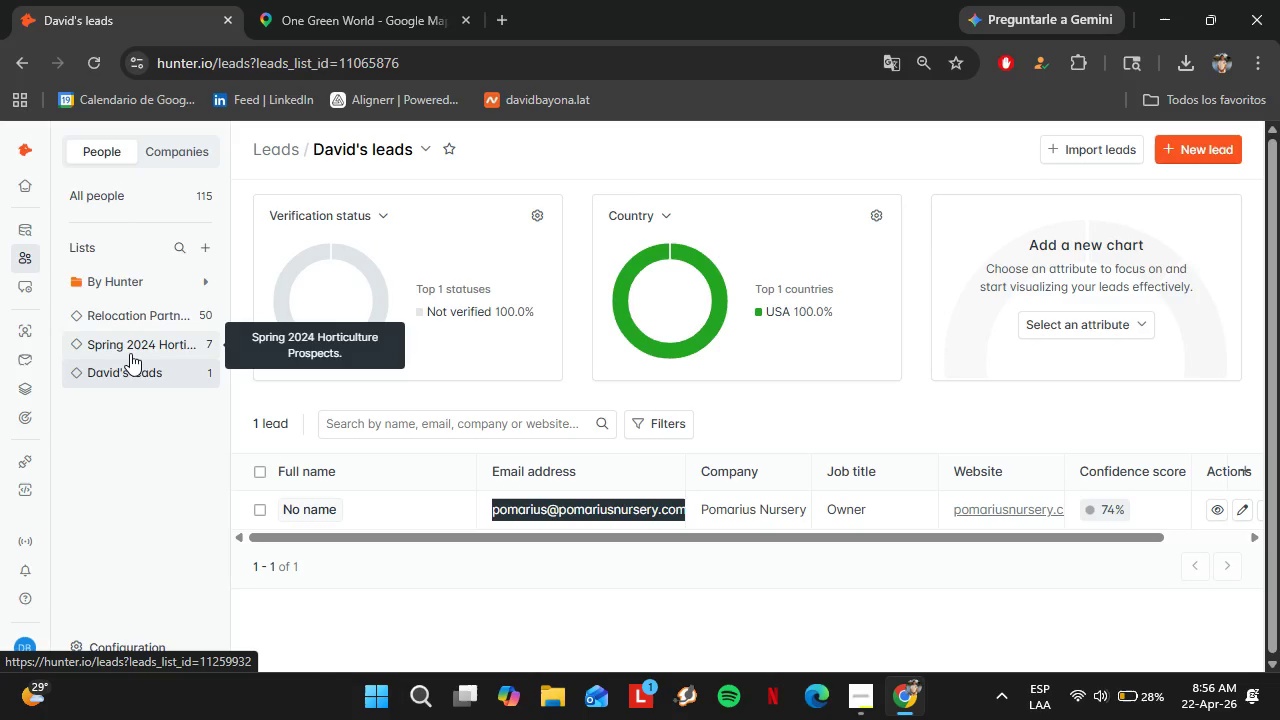 
scroll: coordinate [828, 491], scroll_direction: down, amount: 3.0
 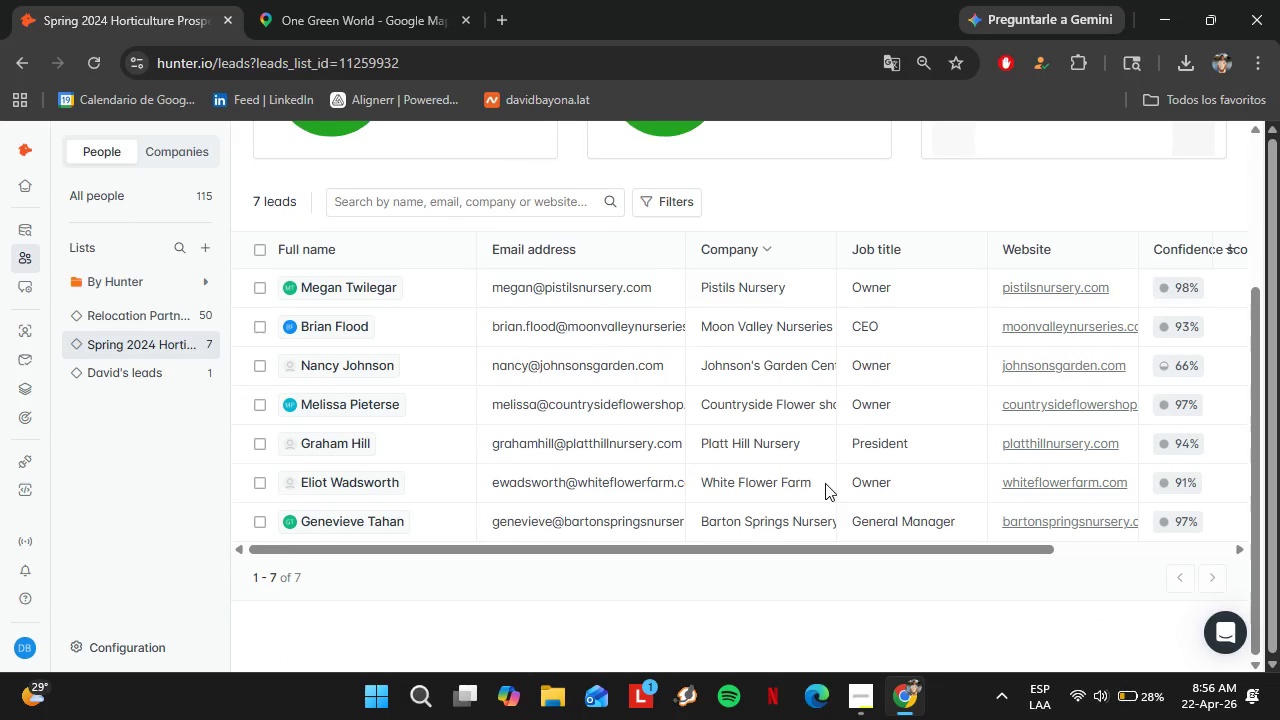 
scroll: coordinate [821, 477], scroll_direction: up, amount: 1.0
 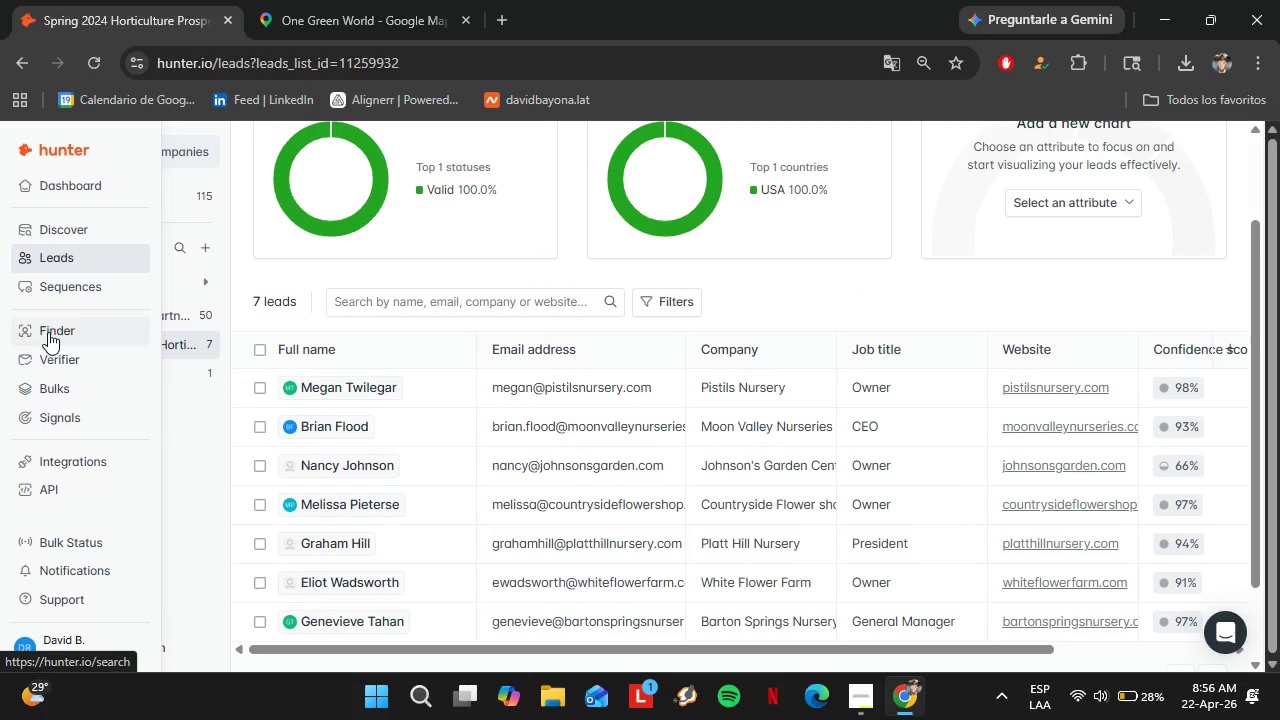 
left_click([80, 238])
 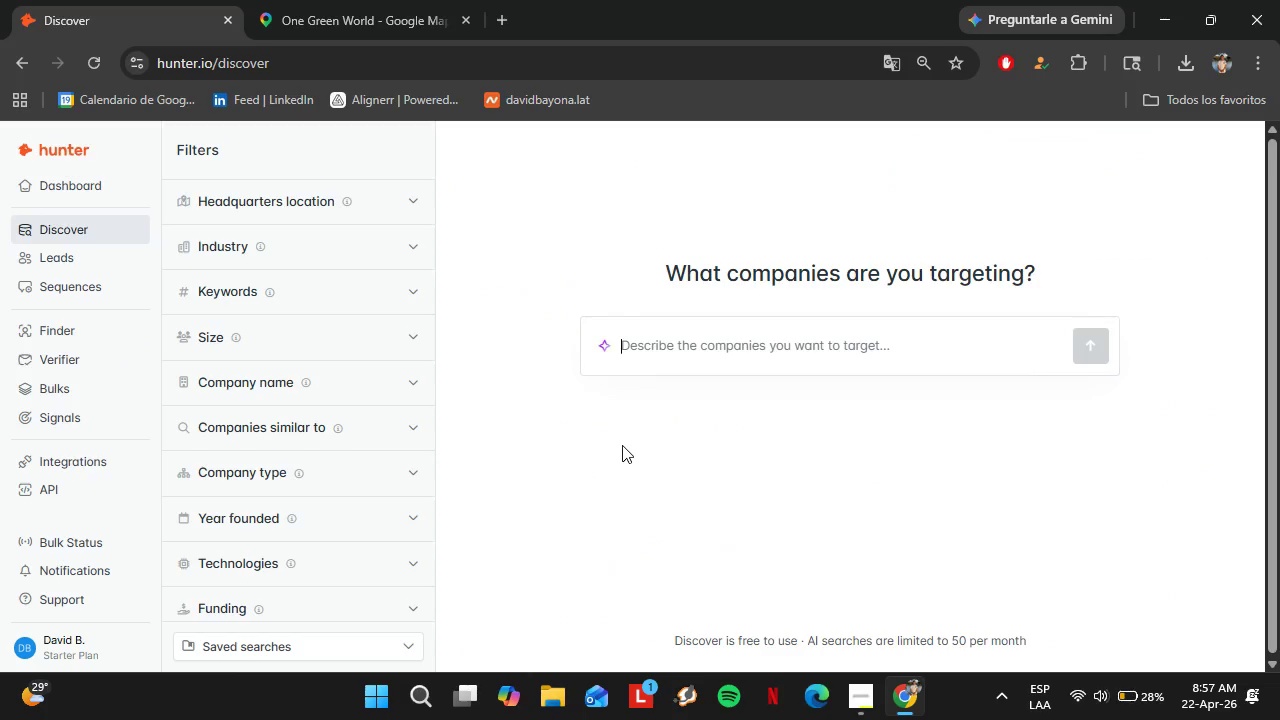 
left_click([79, 332])
 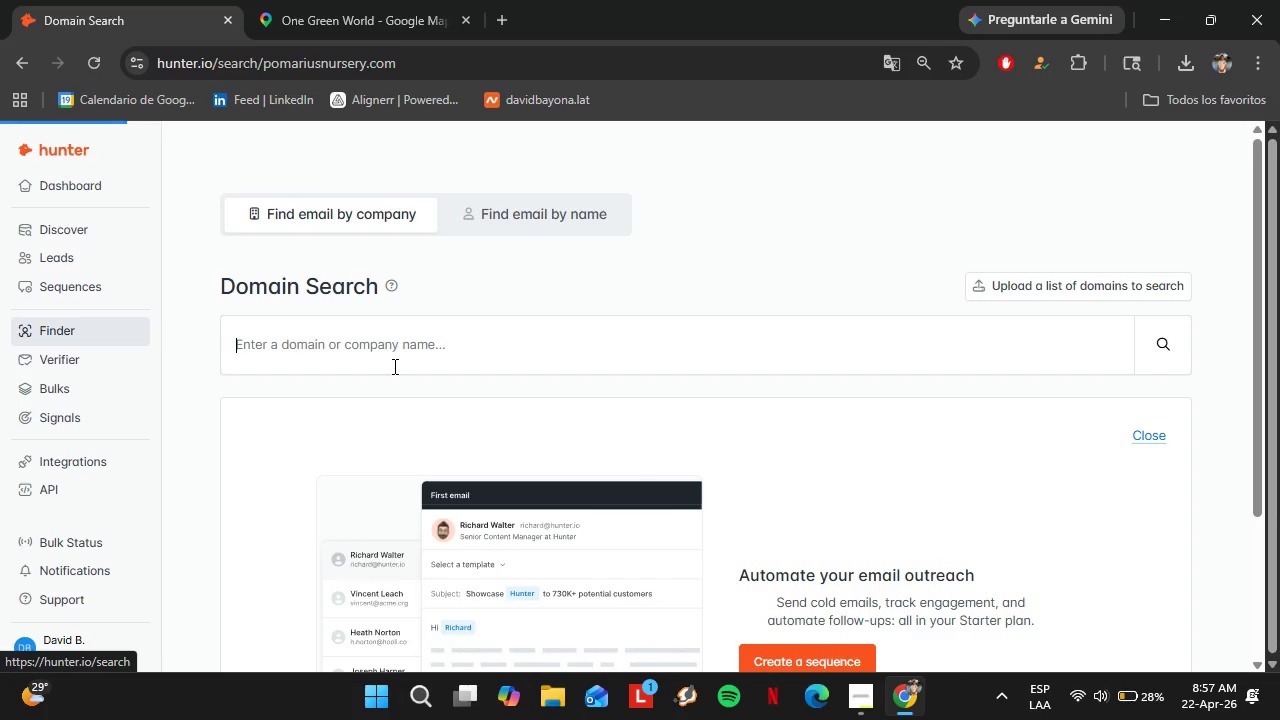 
key(Control+V)
 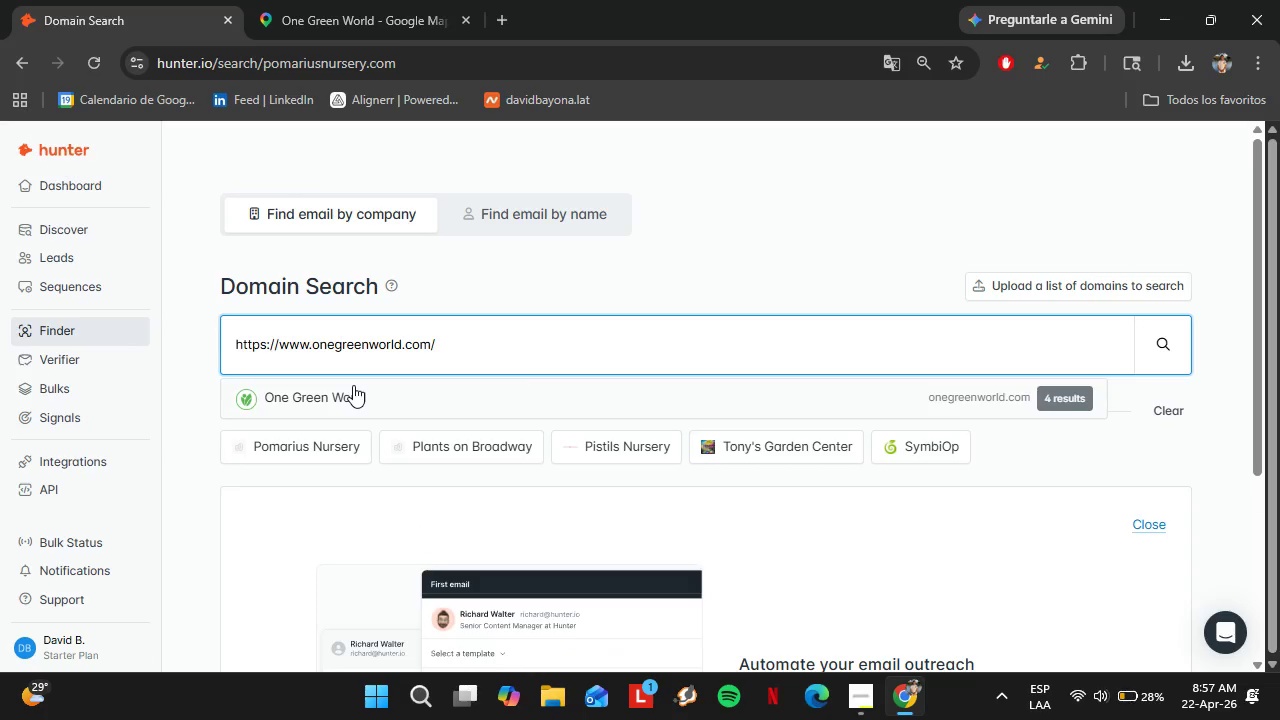 
left_click([352, 385])
 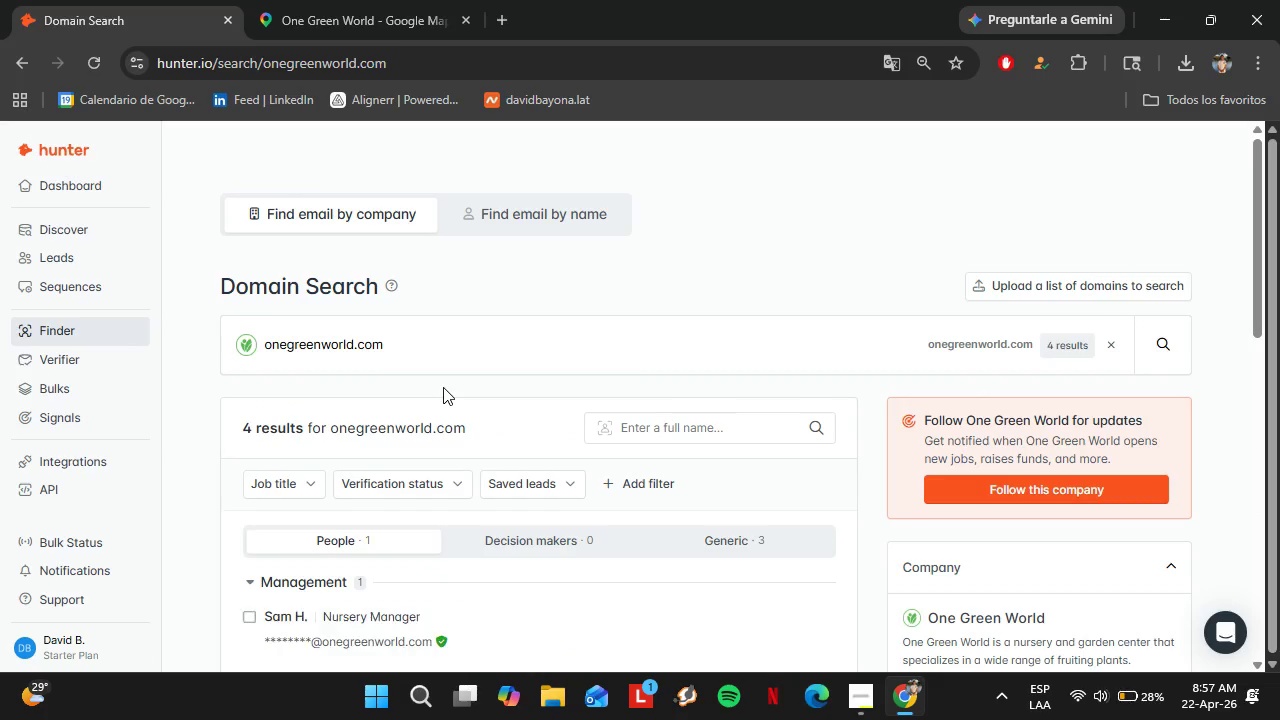 
scroll: coordinate [443, 387], scroll_direction: down, amount: 3.0
 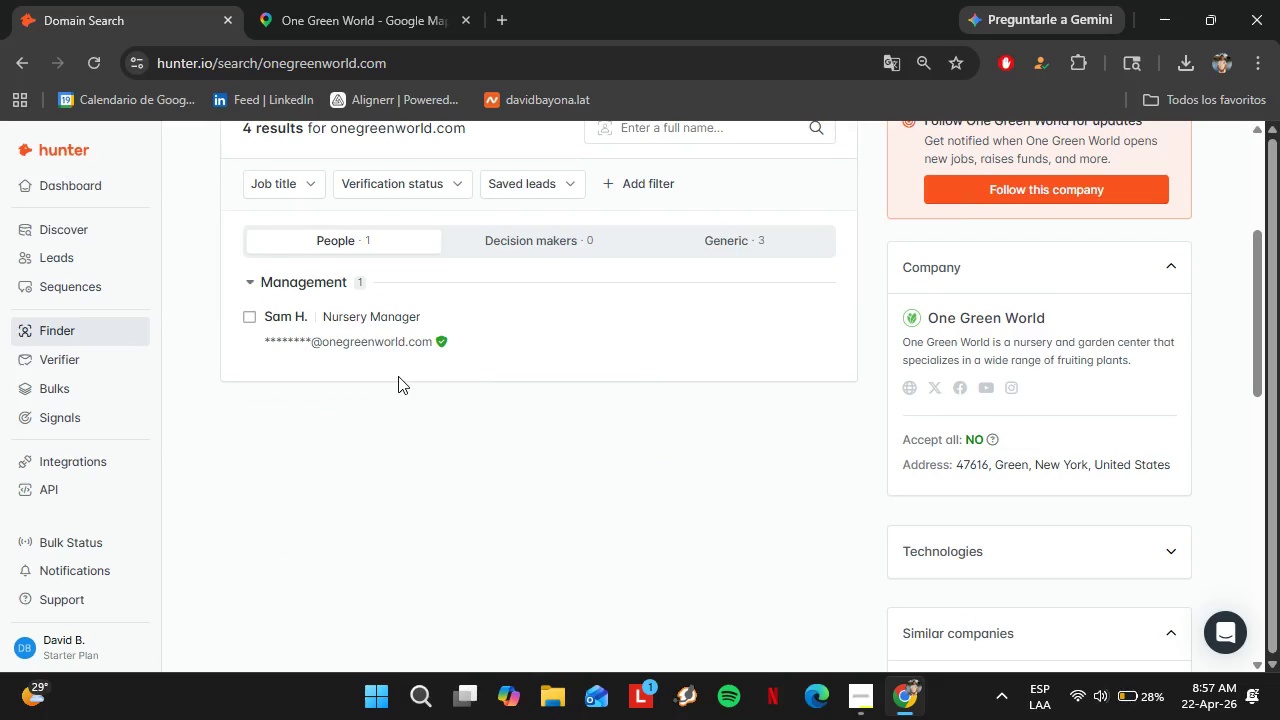 
left_click([334, 0])
 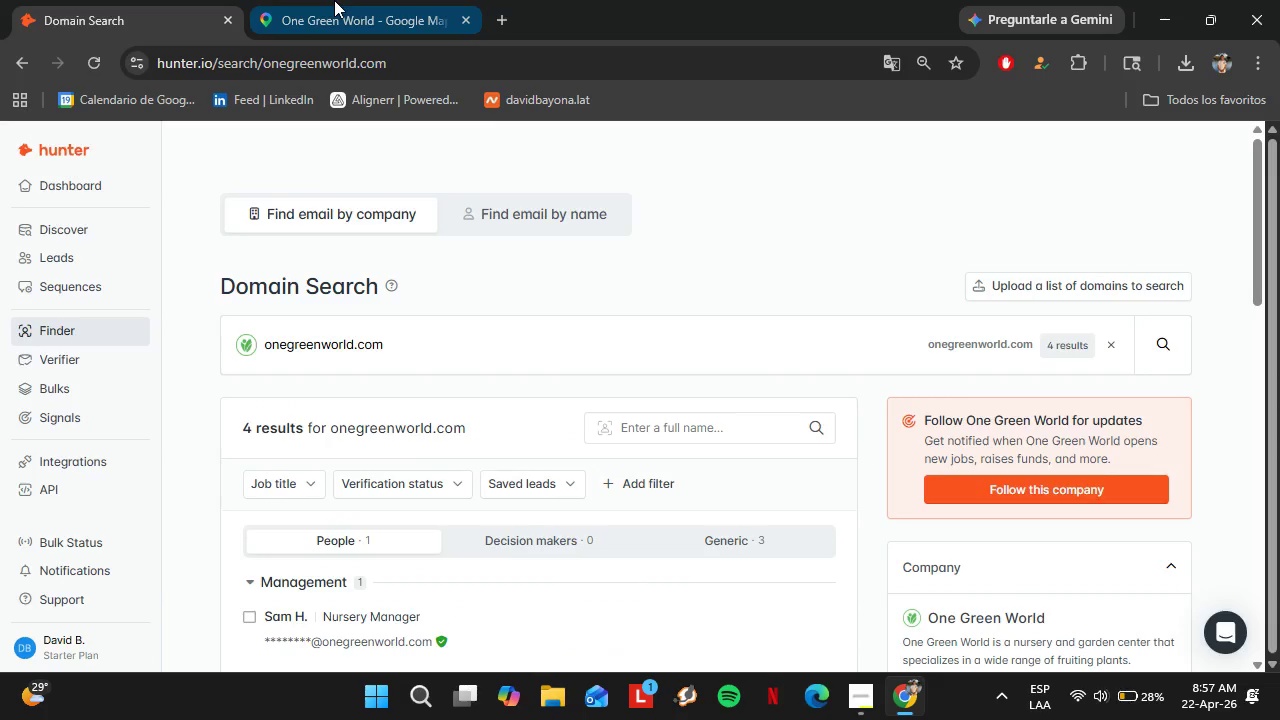 
scroll: coordinate [374, 375], scroll_direction: up, amount: 6.0
 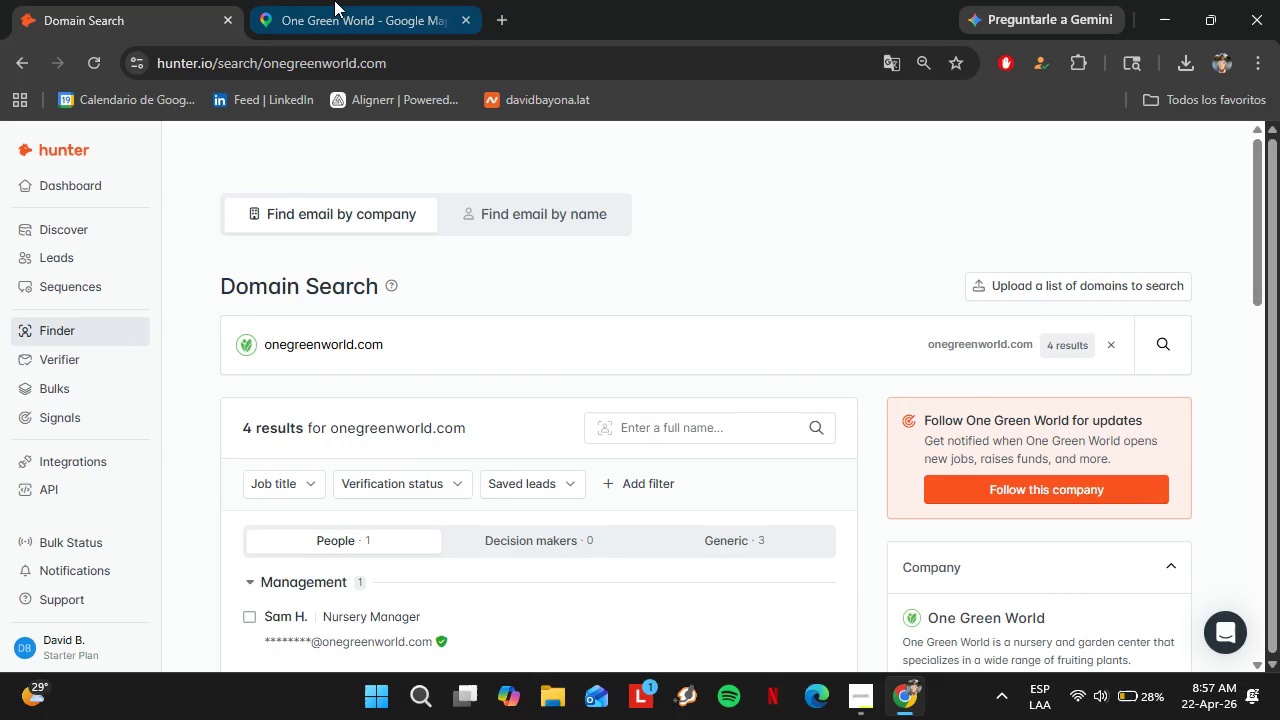 
scroll: coordinate [187, 407], scroll_direction: down, amount: 2.0
 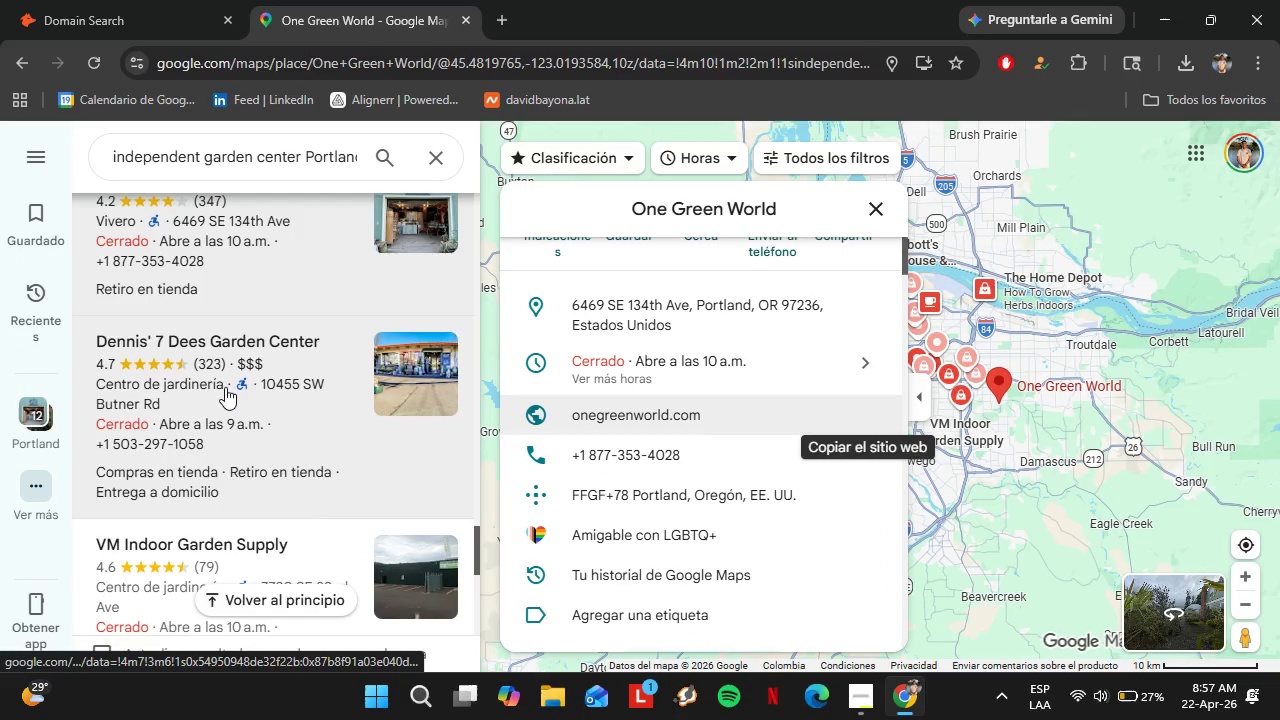 
left_click([225, 387])
 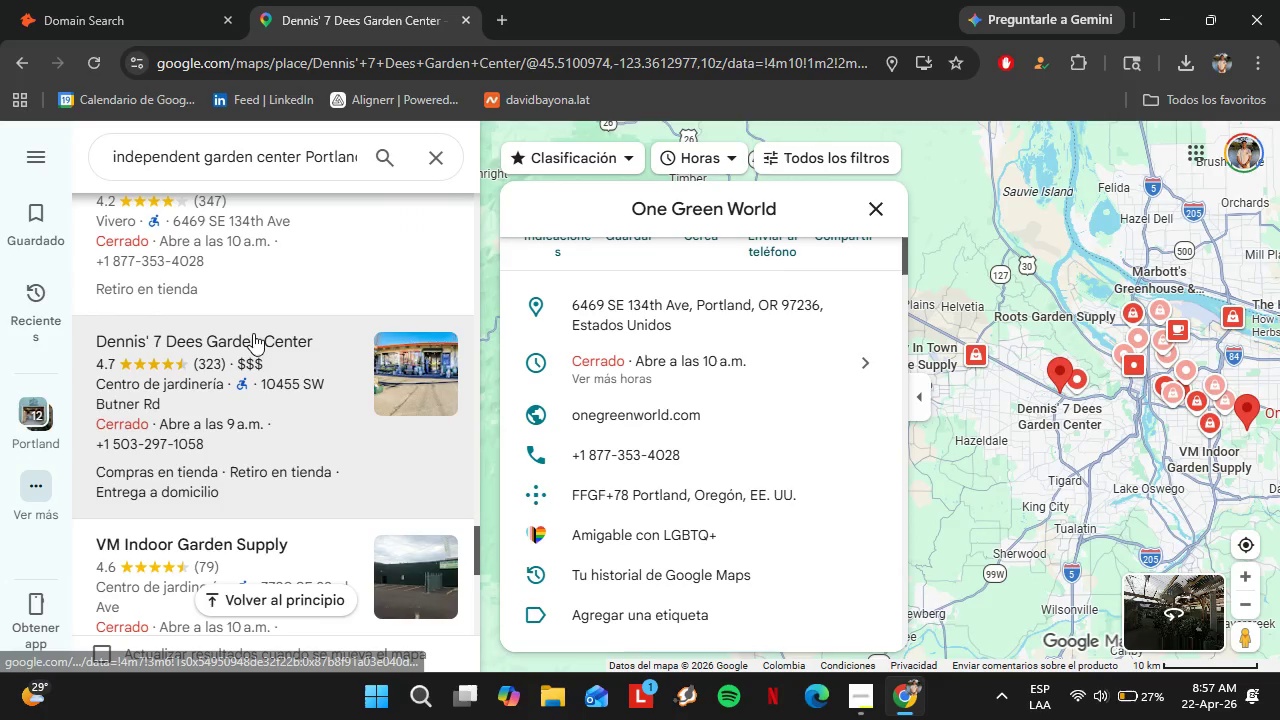 
wait(5.52)
 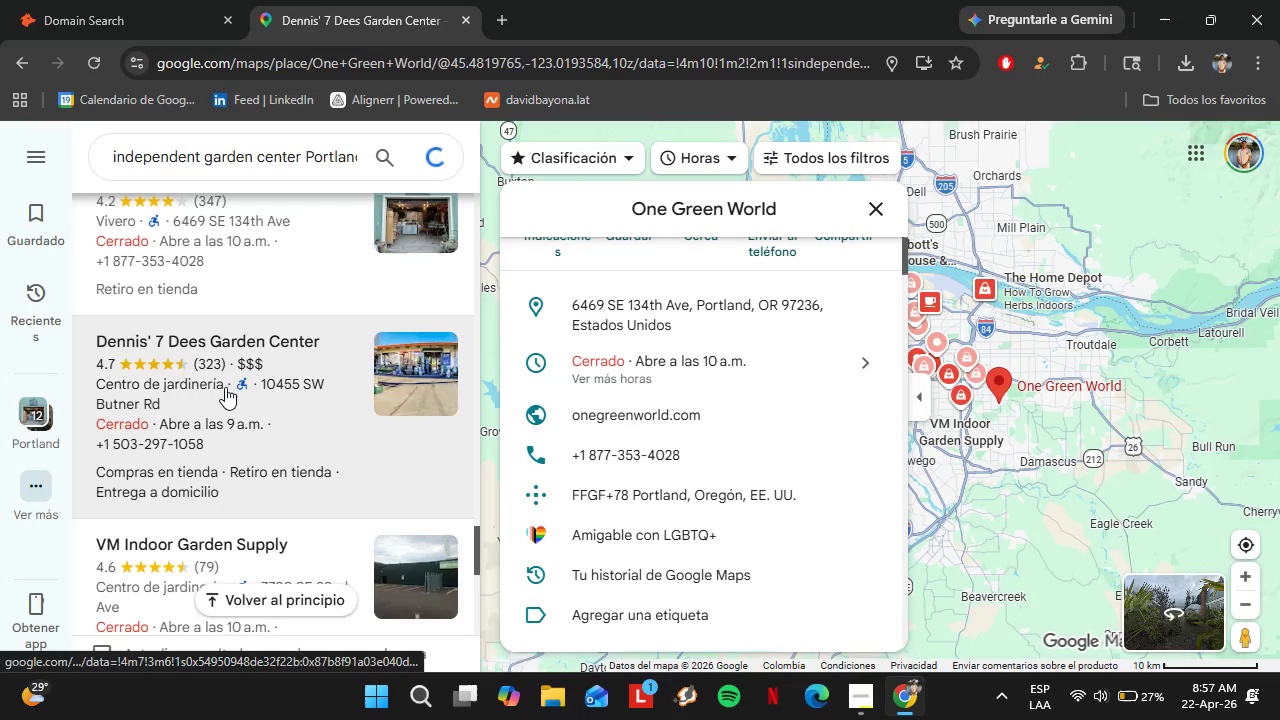 
scroll: coordinate [764, 418], scroll_direction: down, amount: 6.0
 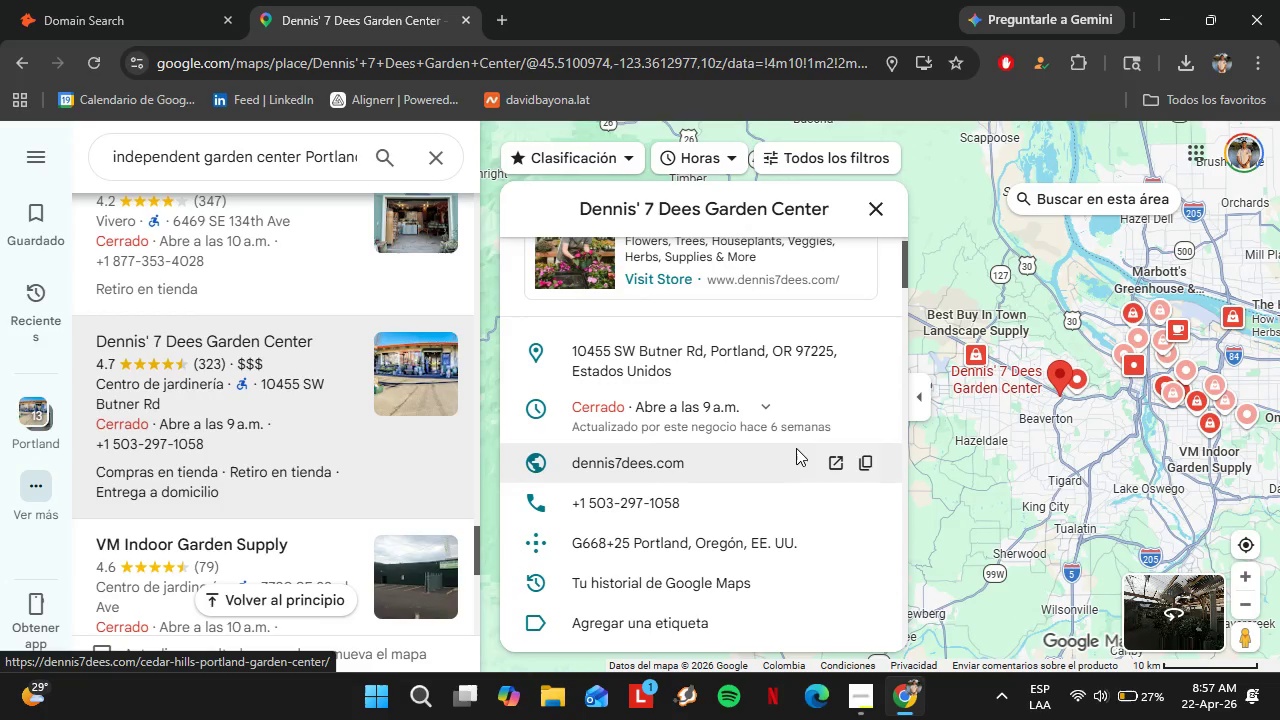 
left_click([852, 464])
 